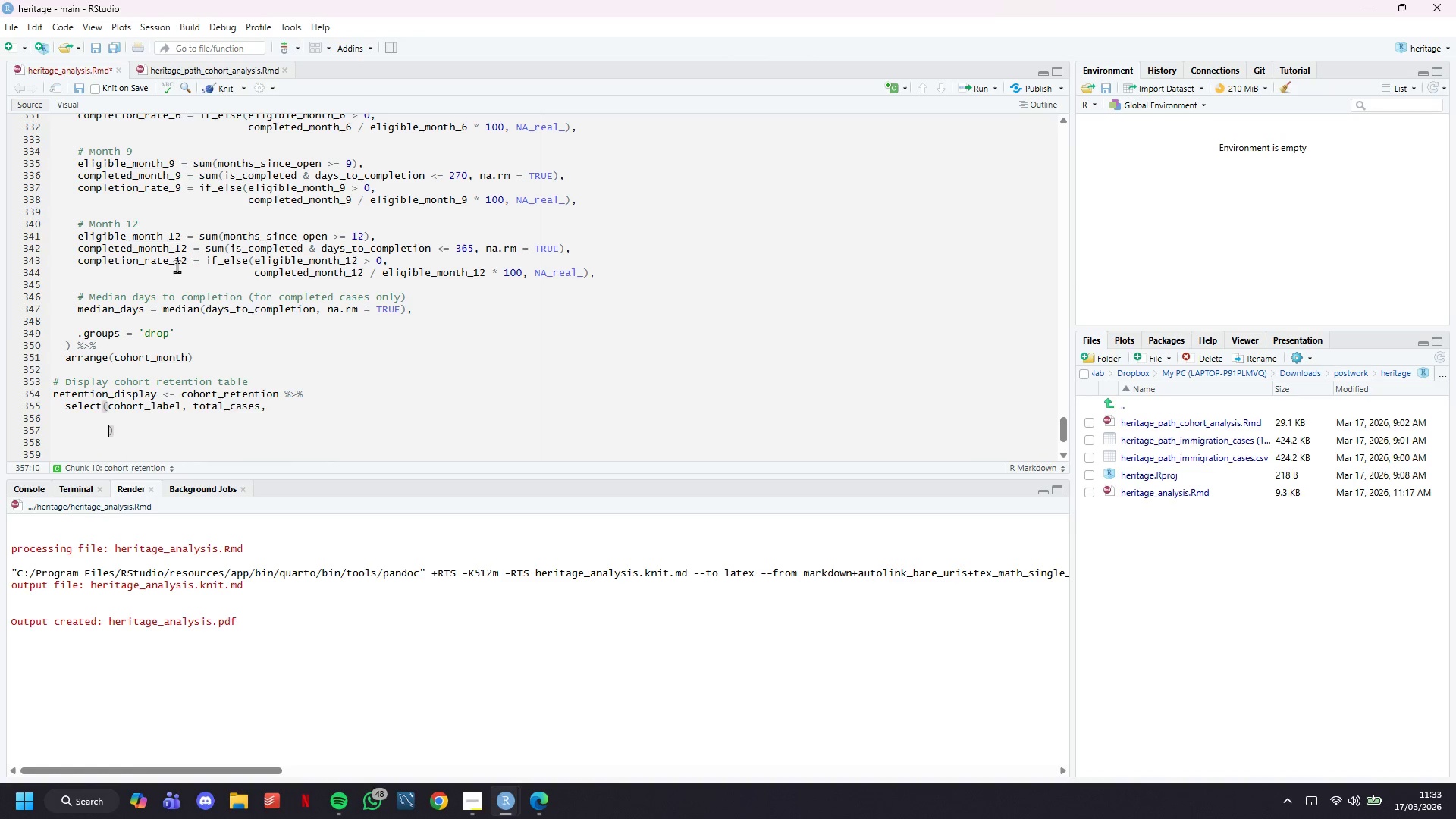 
key(ArrowUp)
 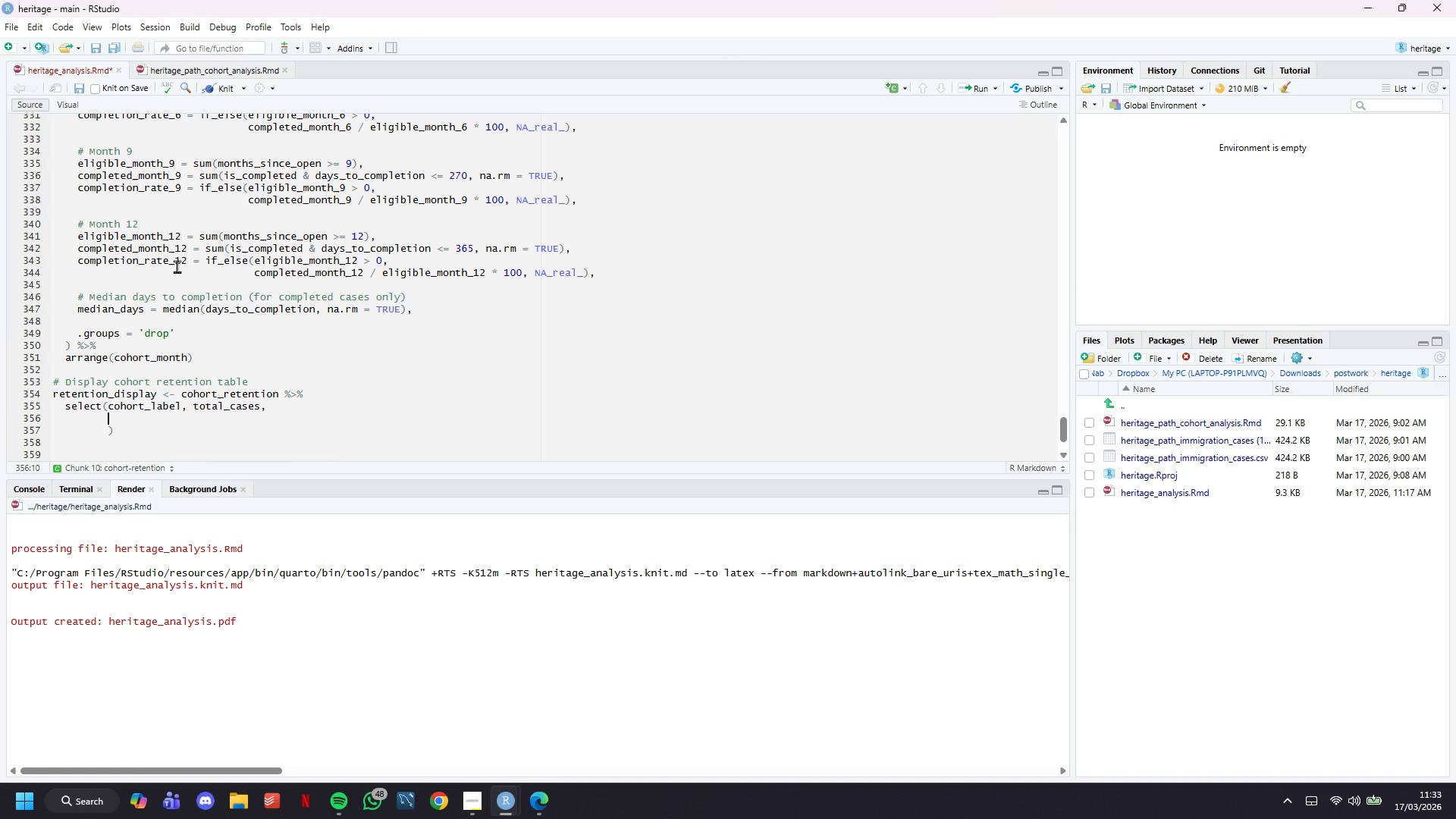 
type(completion))
key(Backspace)
type(_rate_3, completion_rate_6,)
 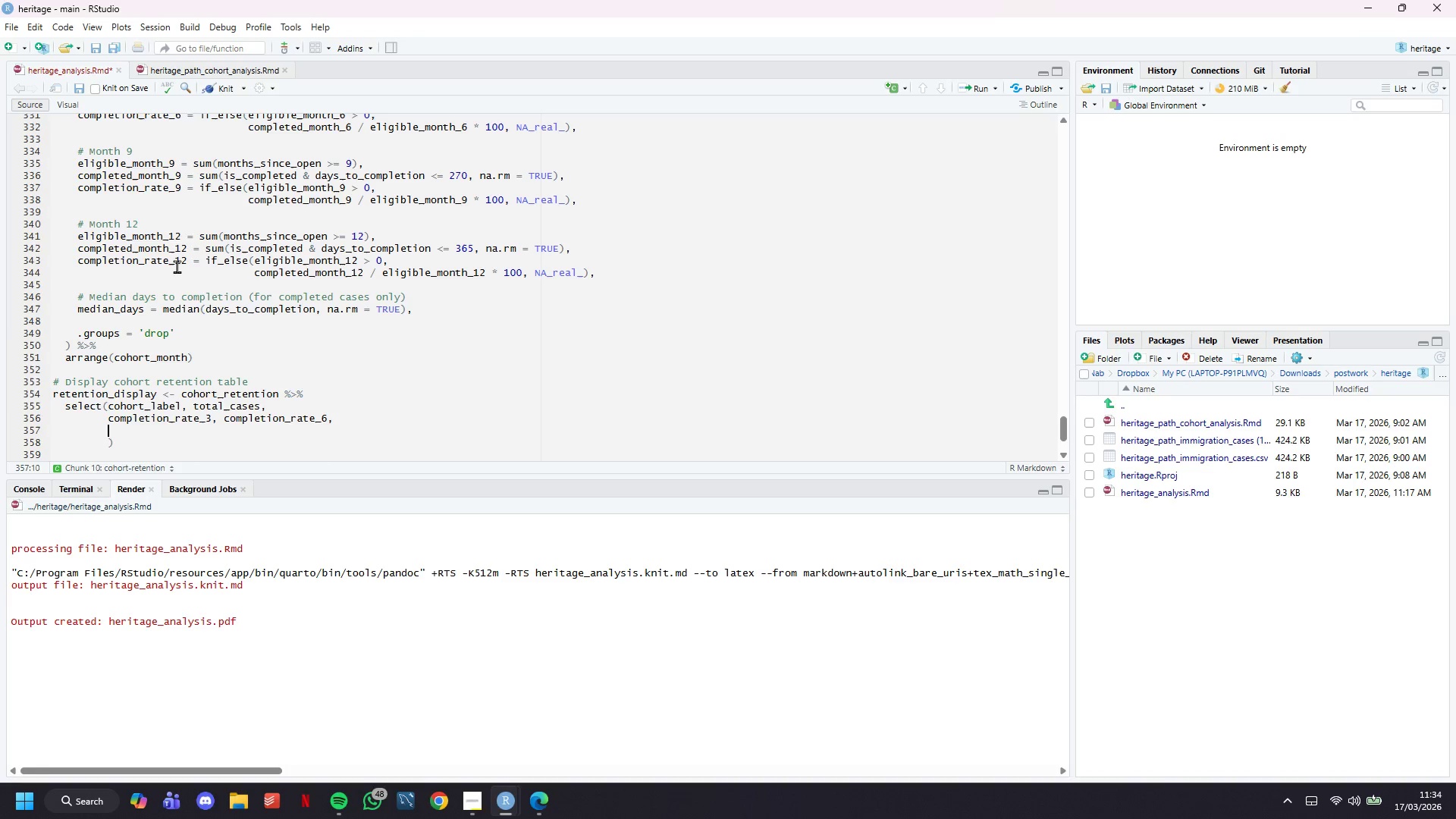 
 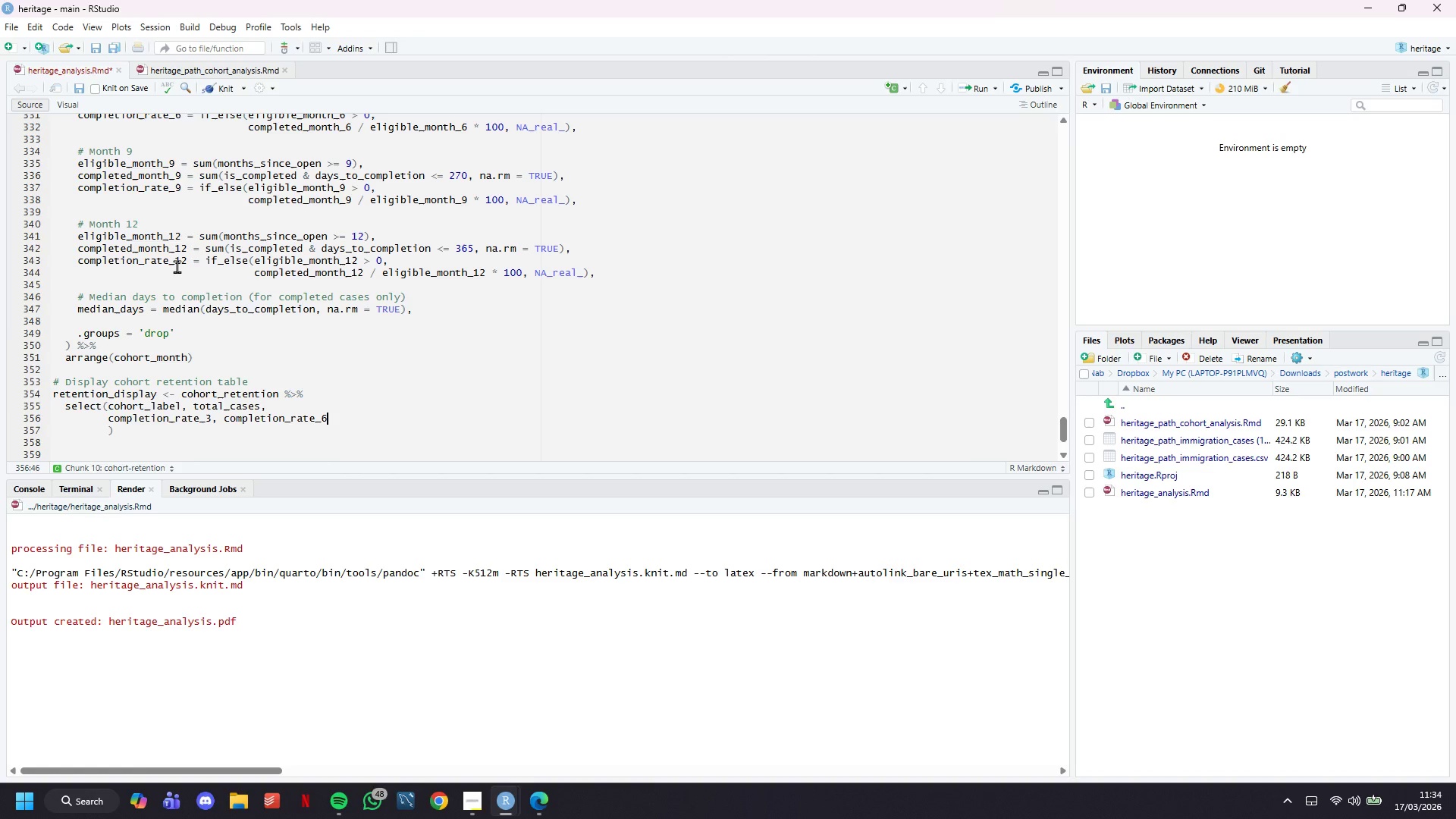 
key(Enter)
 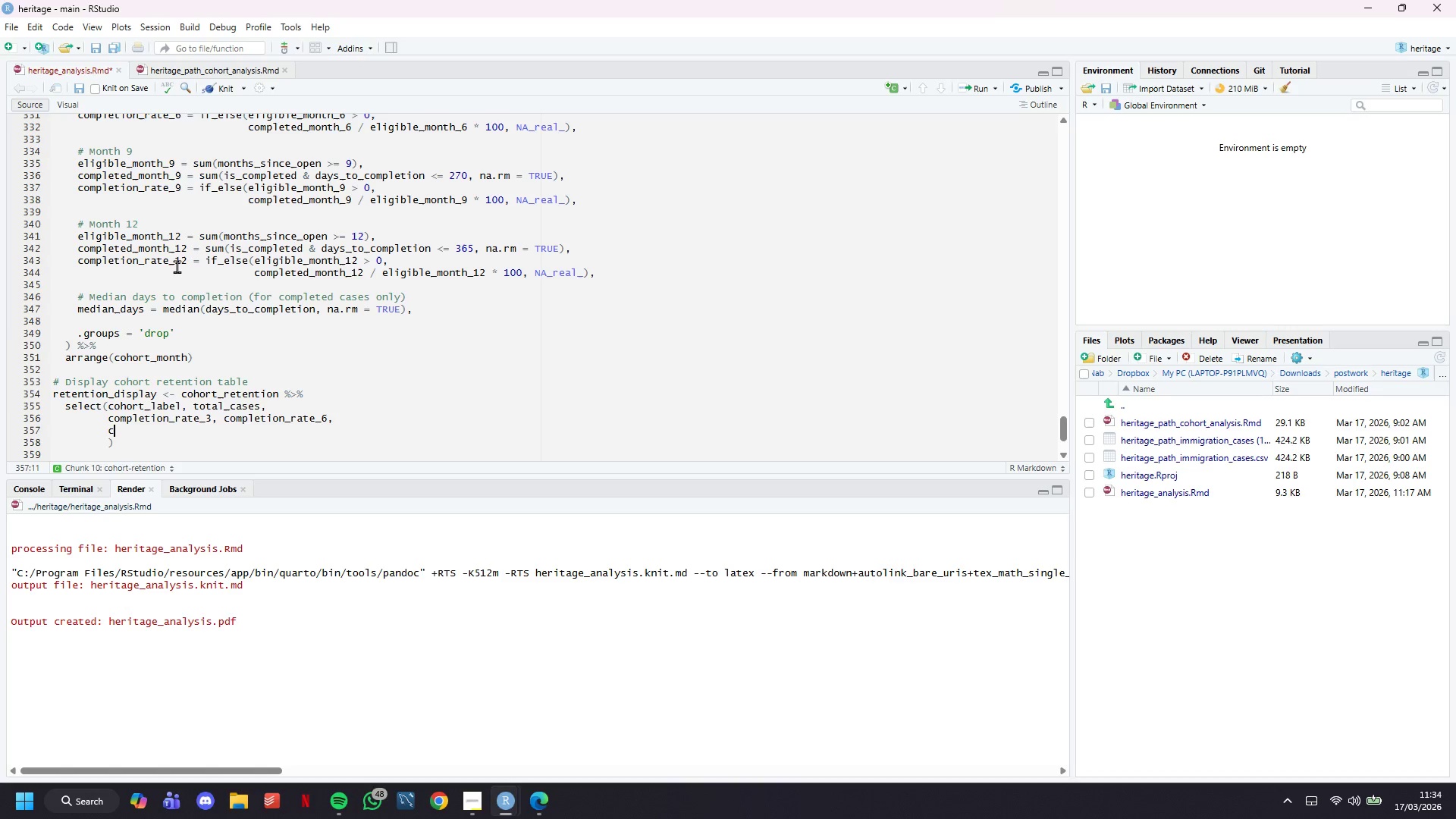 
type(completion_rate_9, completion_rate_12,)
 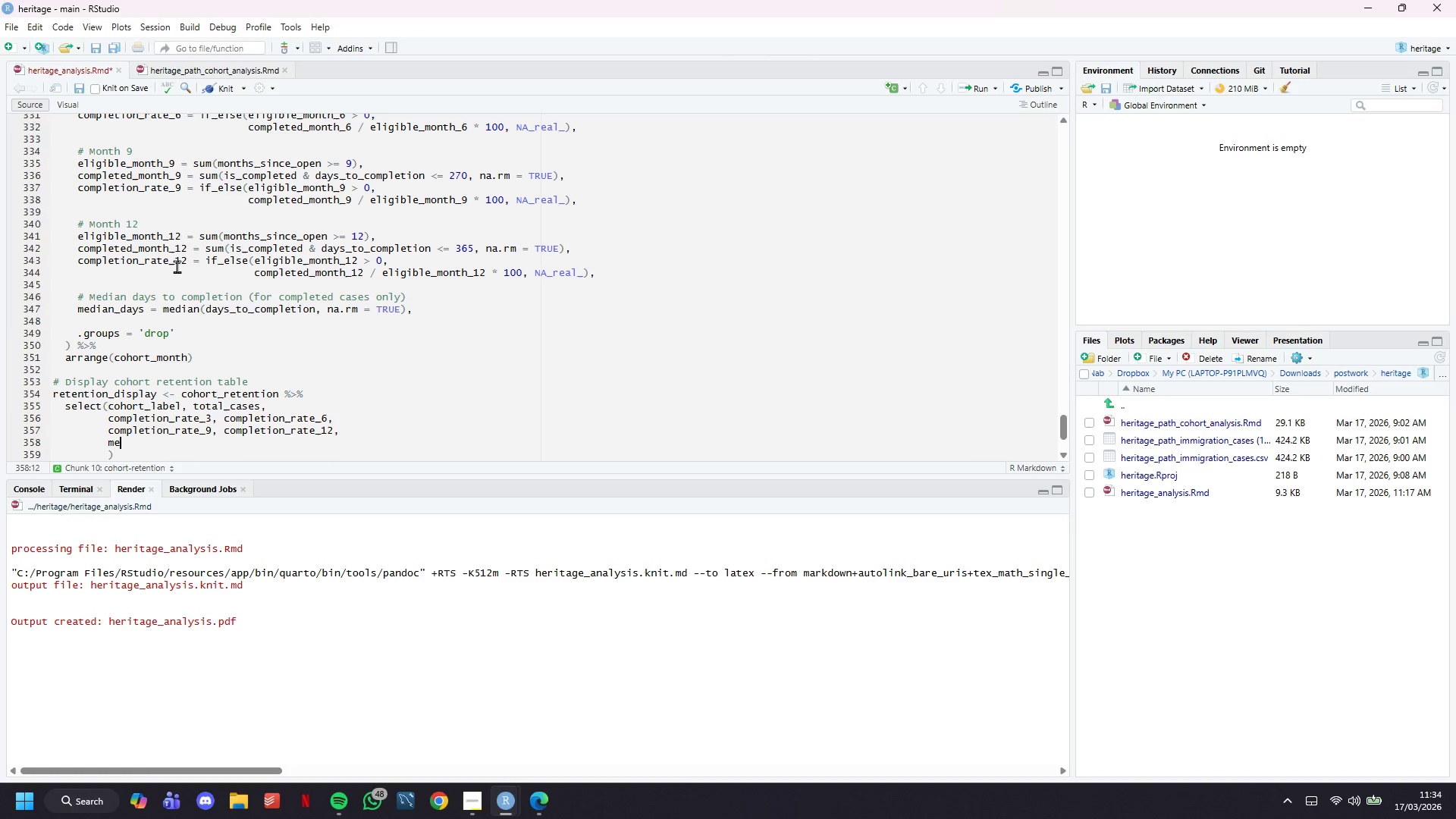 
 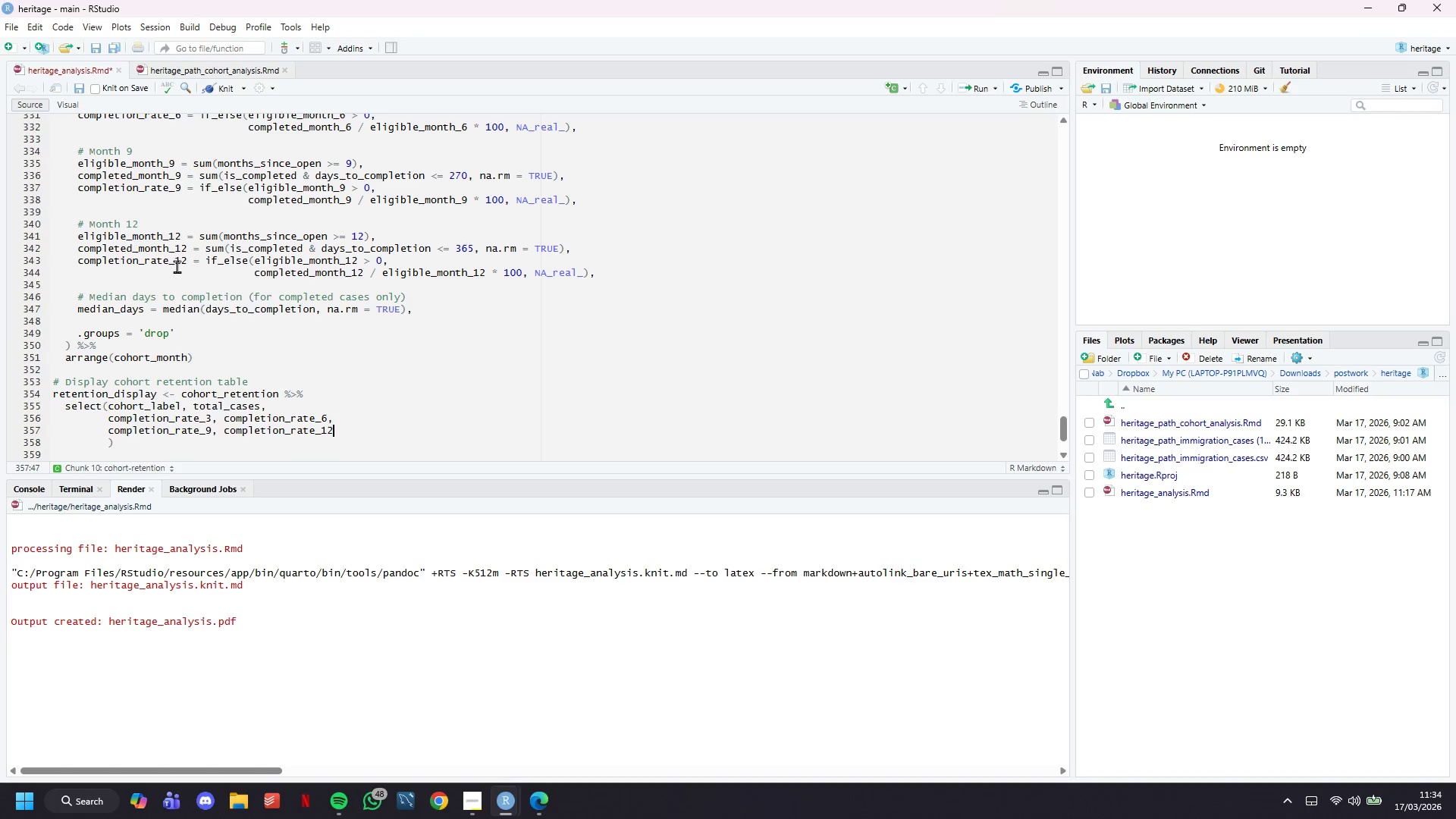 
key(Enter)
 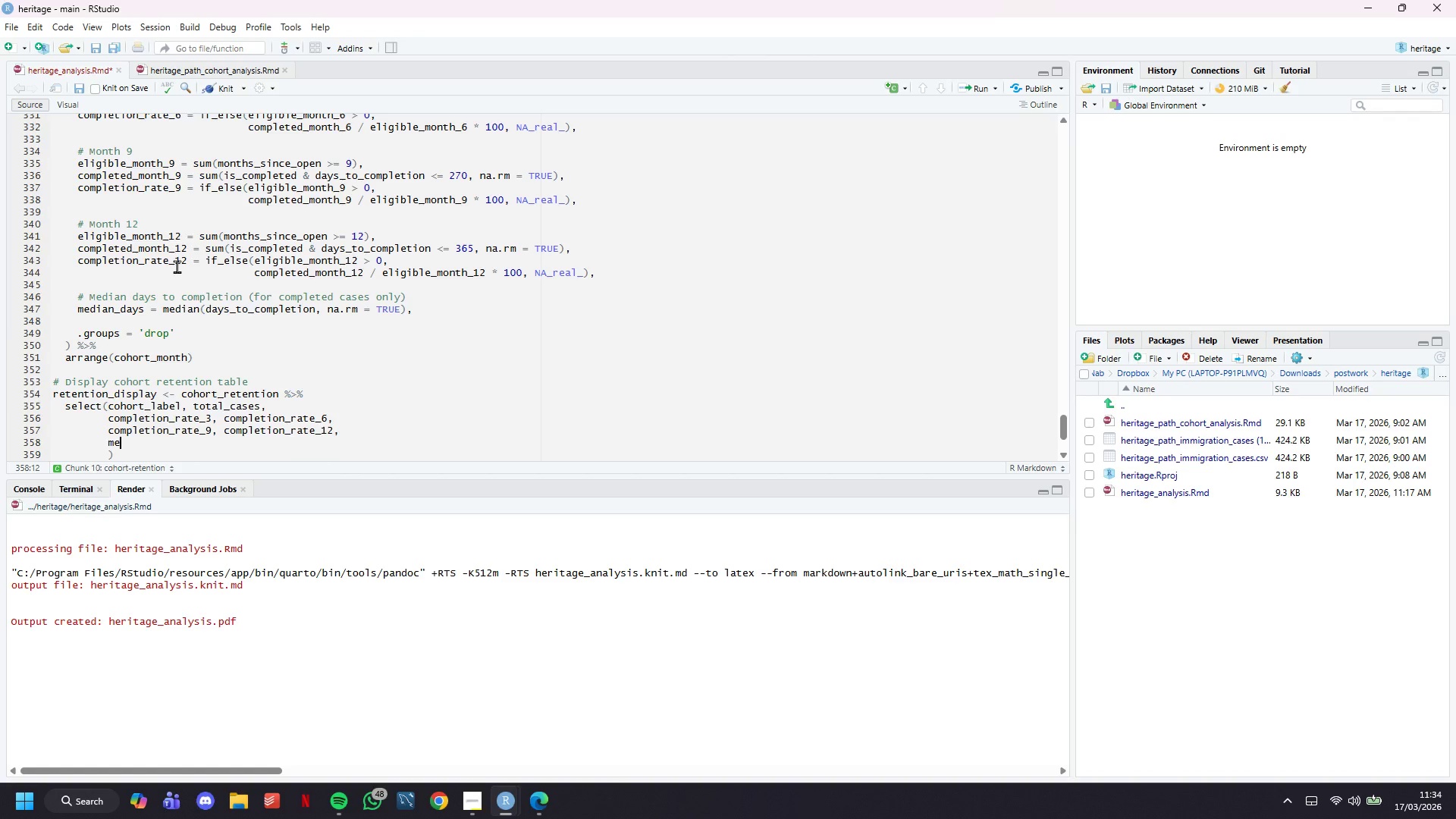 
type(median da)
key(Backspace)
key(Backspace)
key(Backspace)
type(_days)
 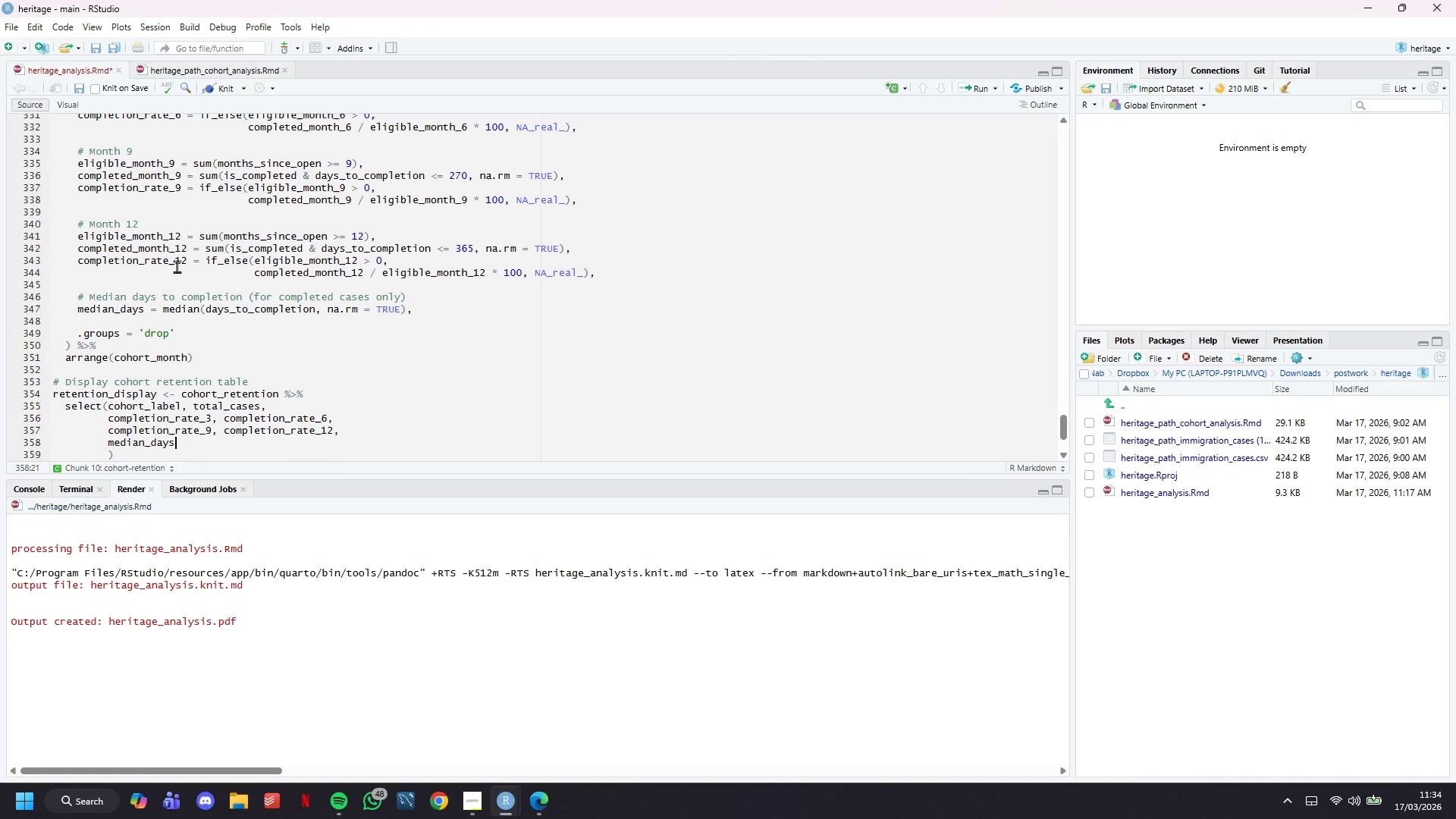 
key(ArrowRight)
 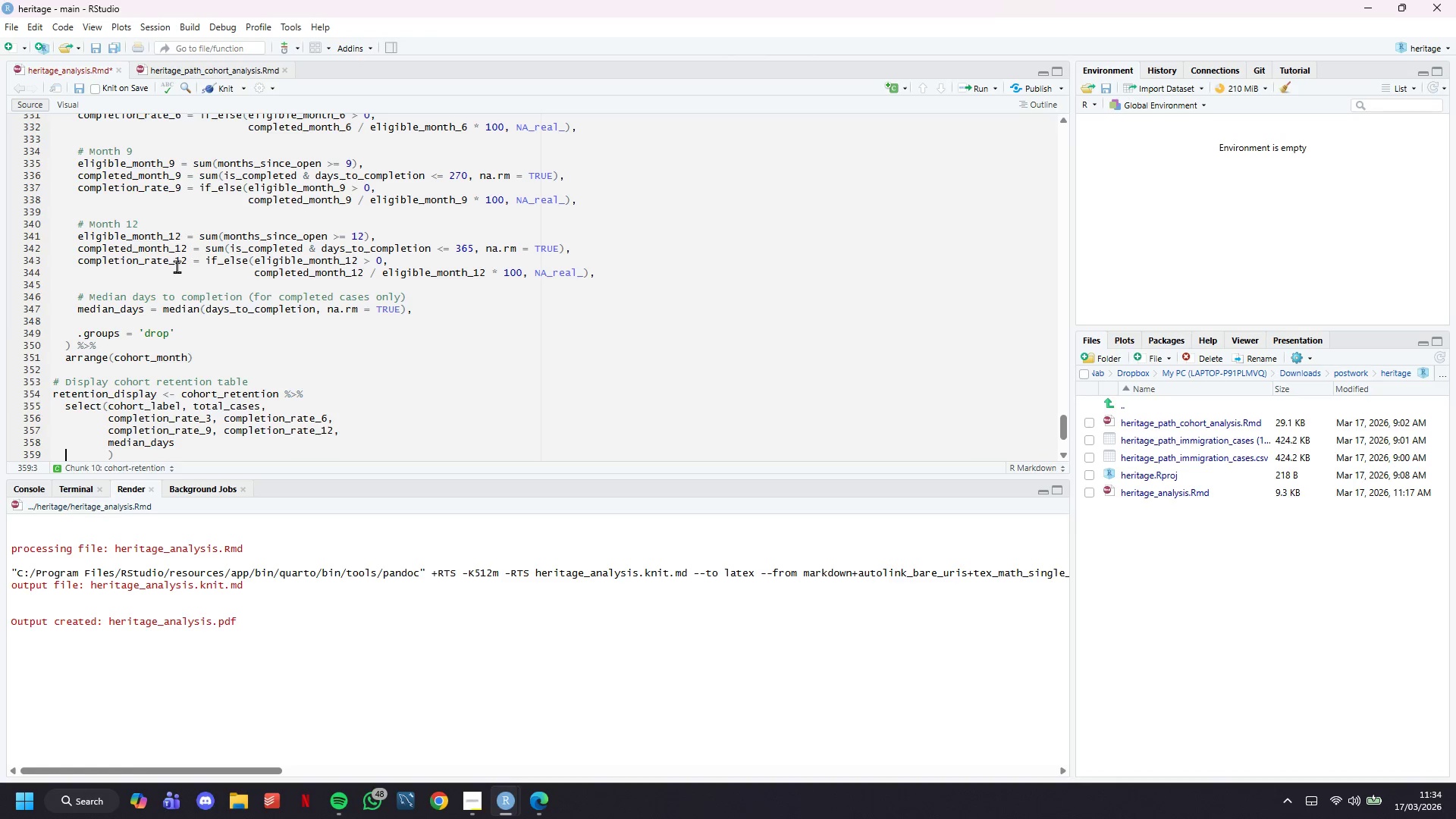 
key(ArrowRight)
 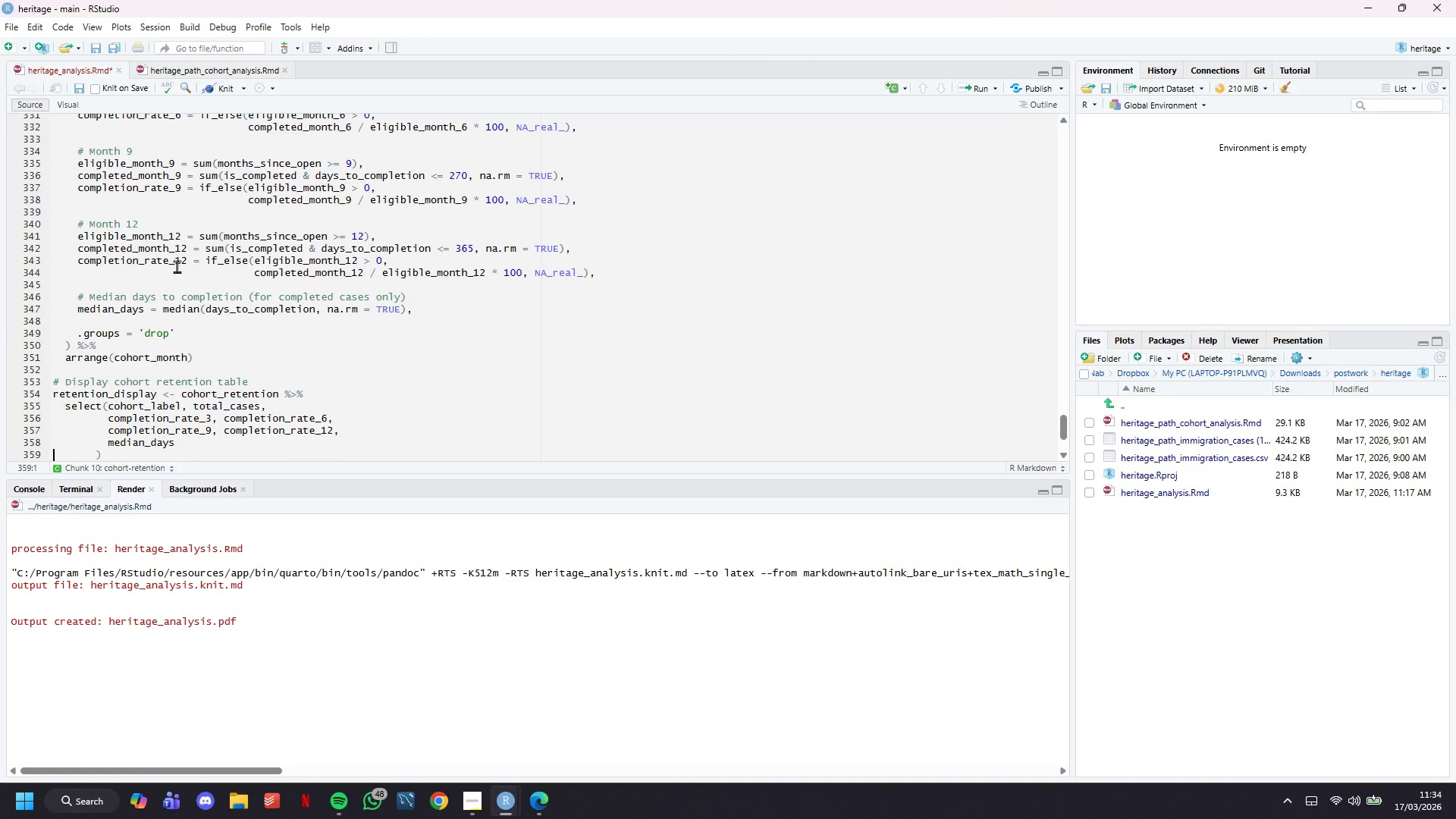 
key(Backspace)
 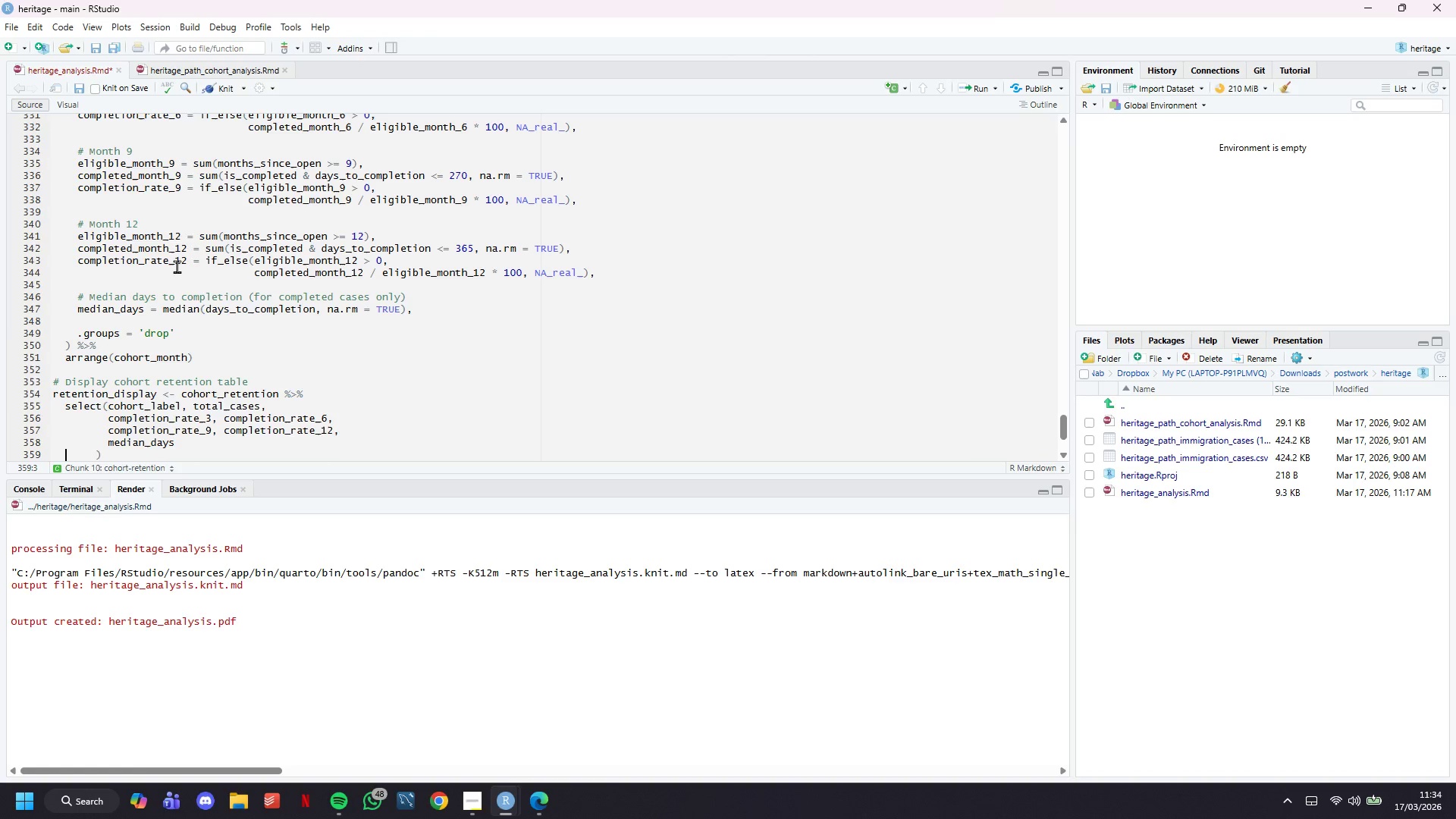 
key(ArrowRight)
 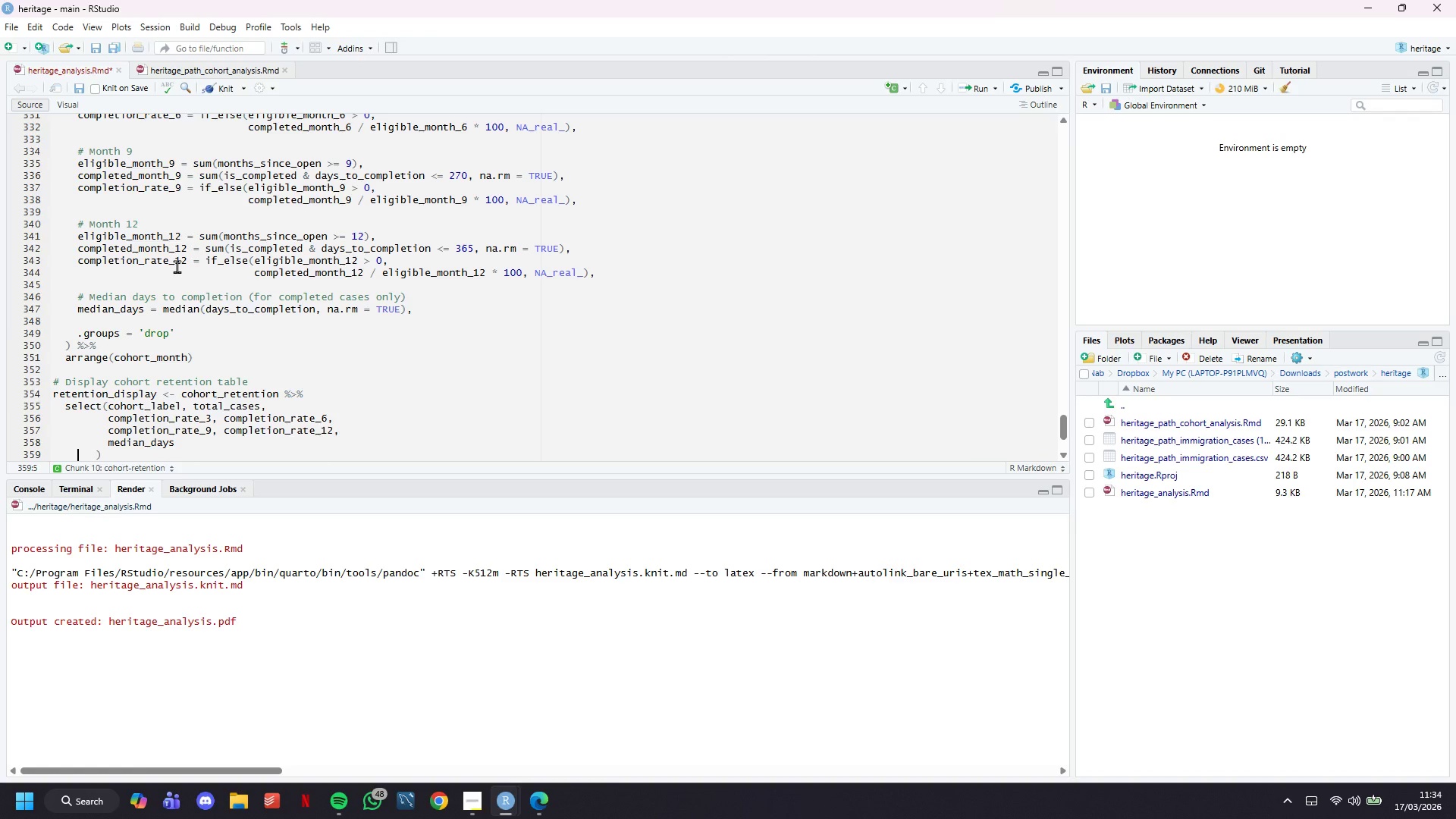 
key(ArrowRight)
 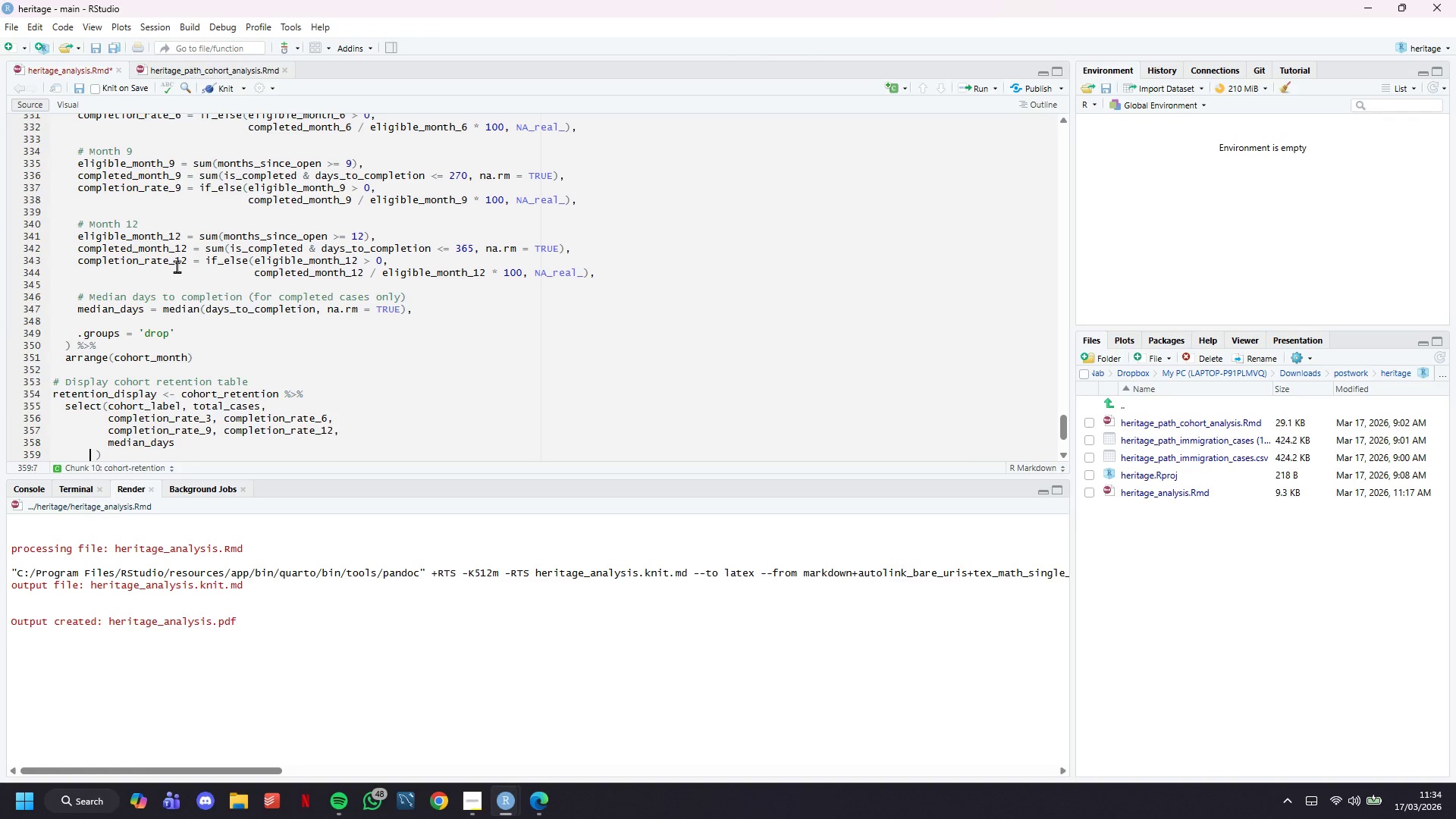 
key(ArrowRight)
 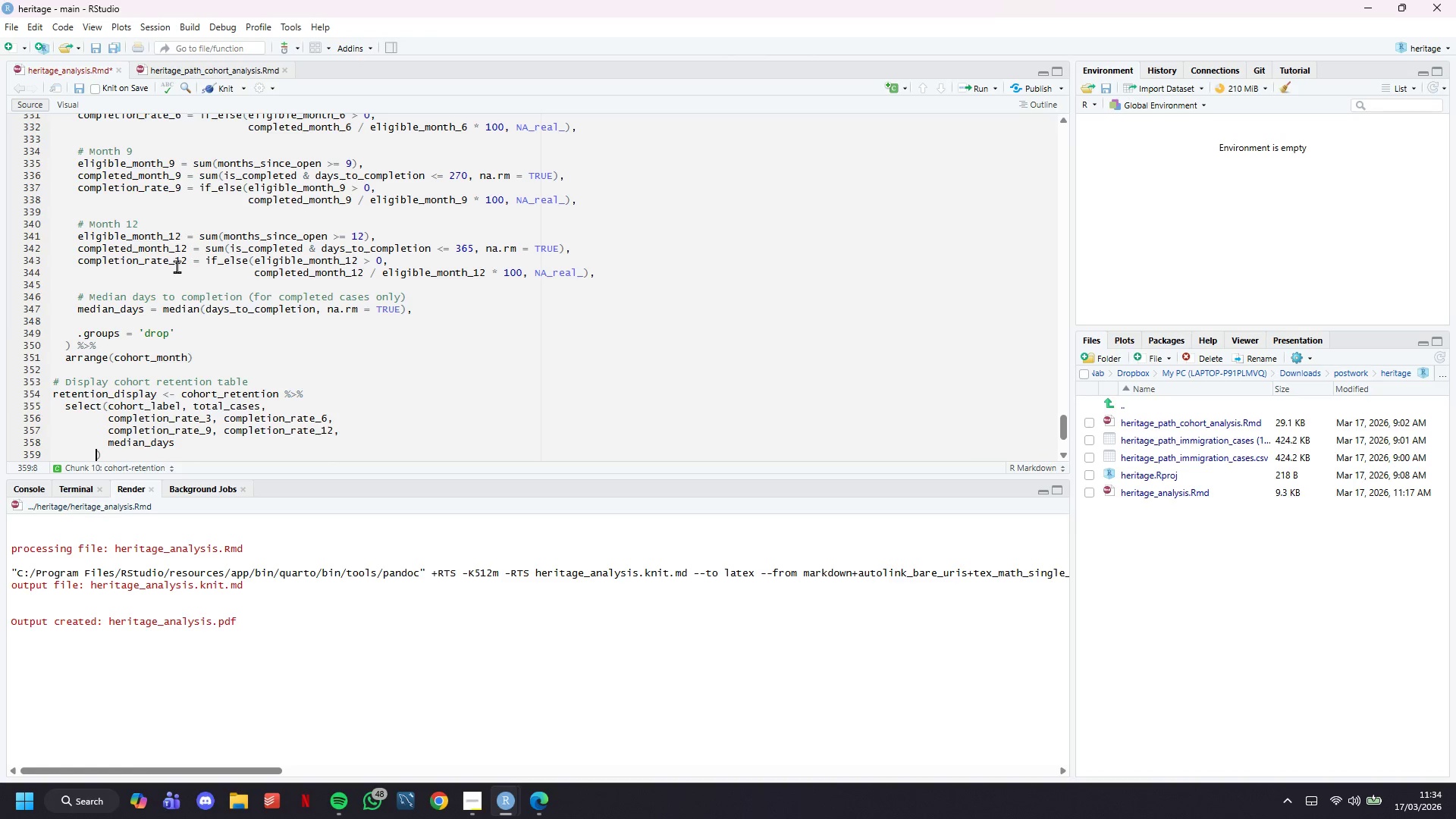 
key(ArrowRight)
 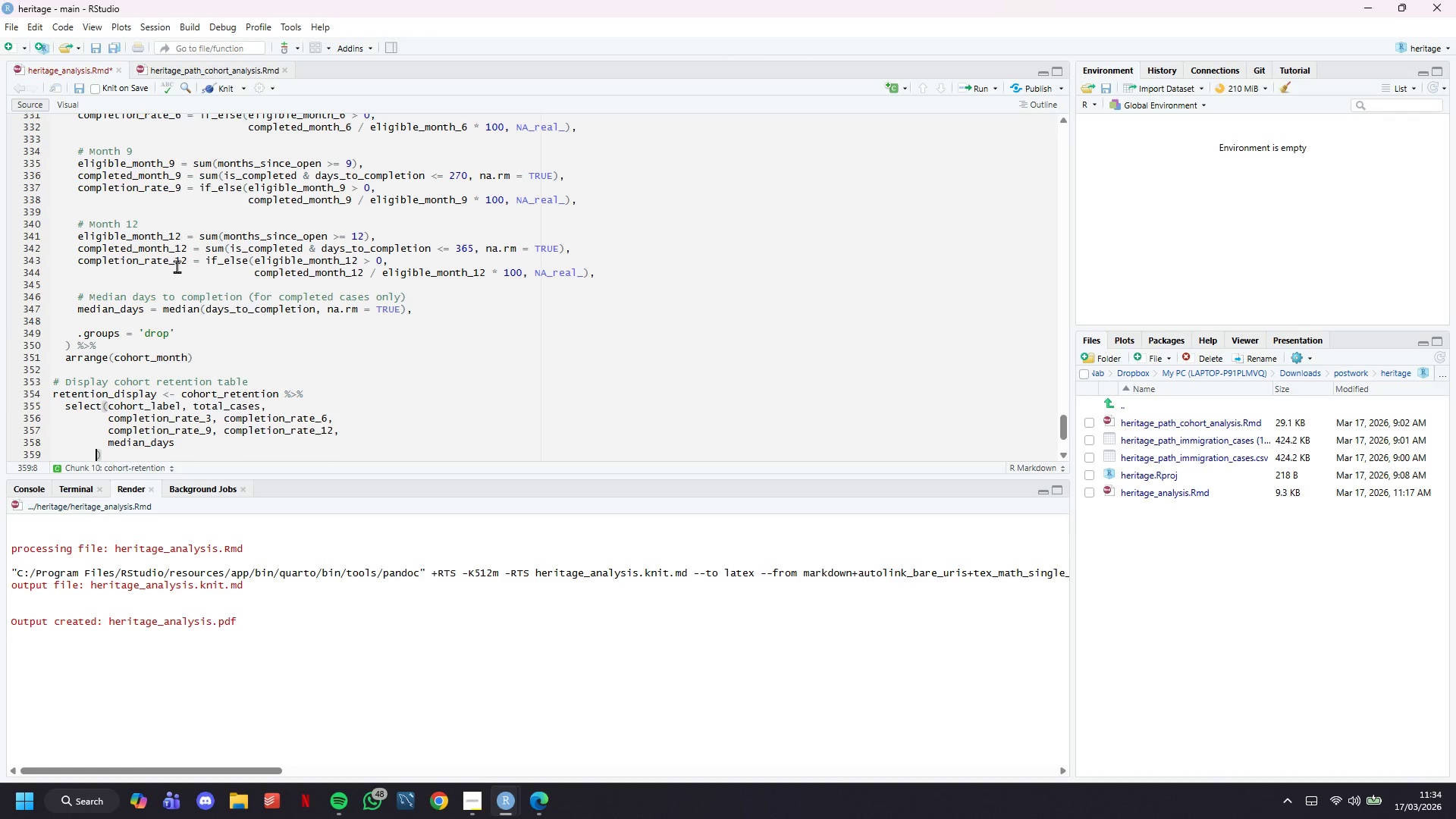 
key(Backspace)
 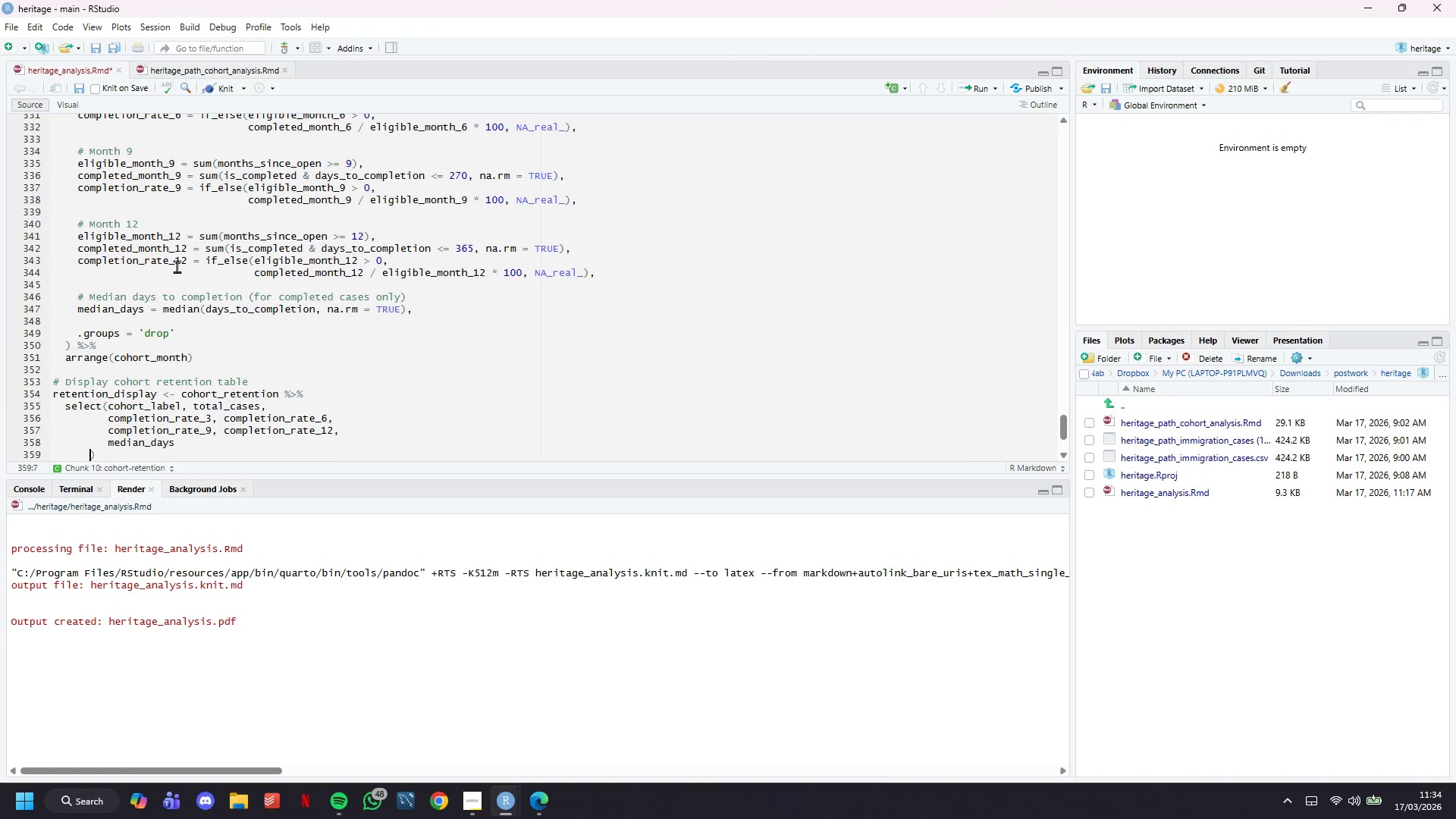 
key(Backspace)
 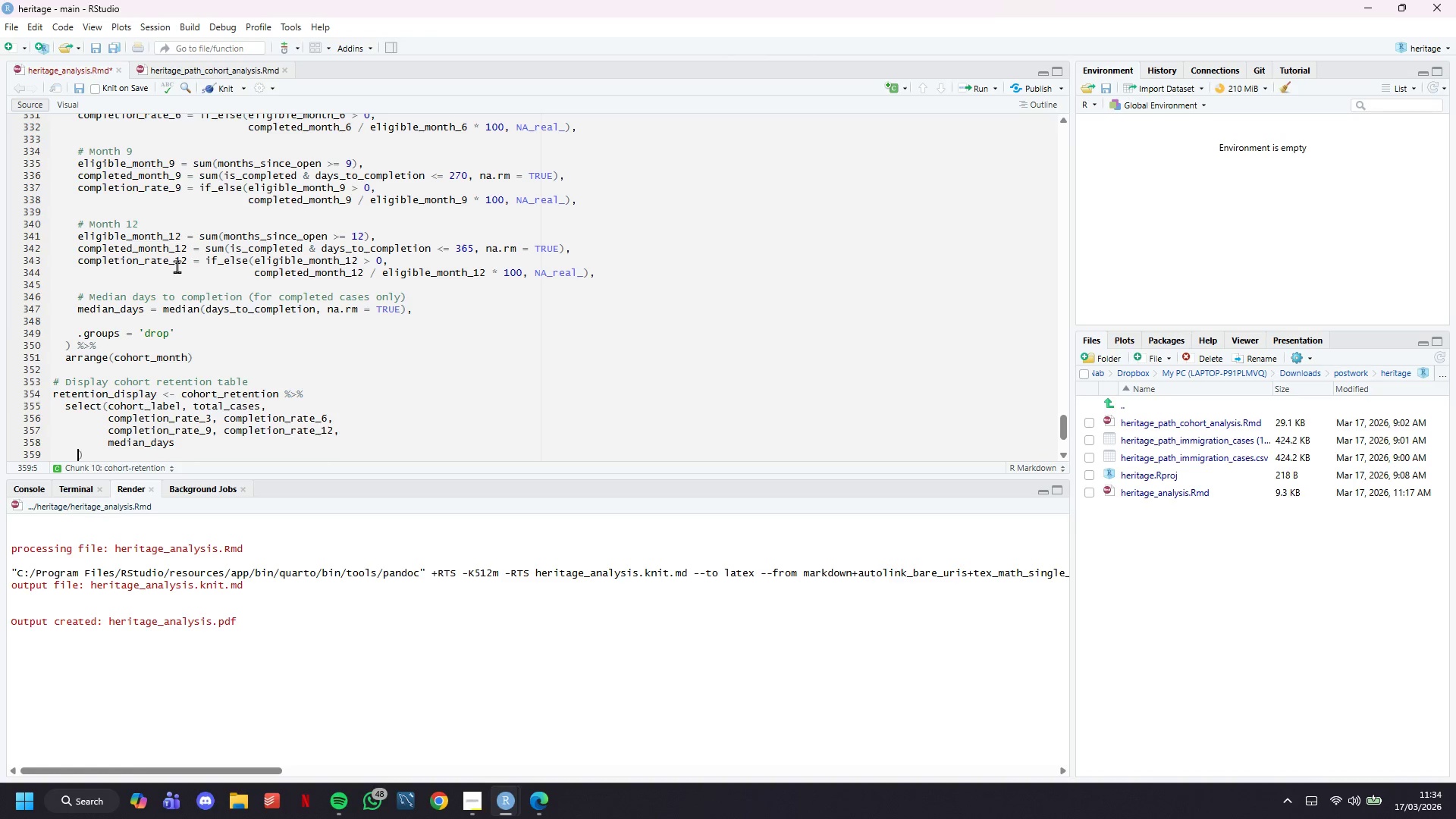 
key(Backspace)
 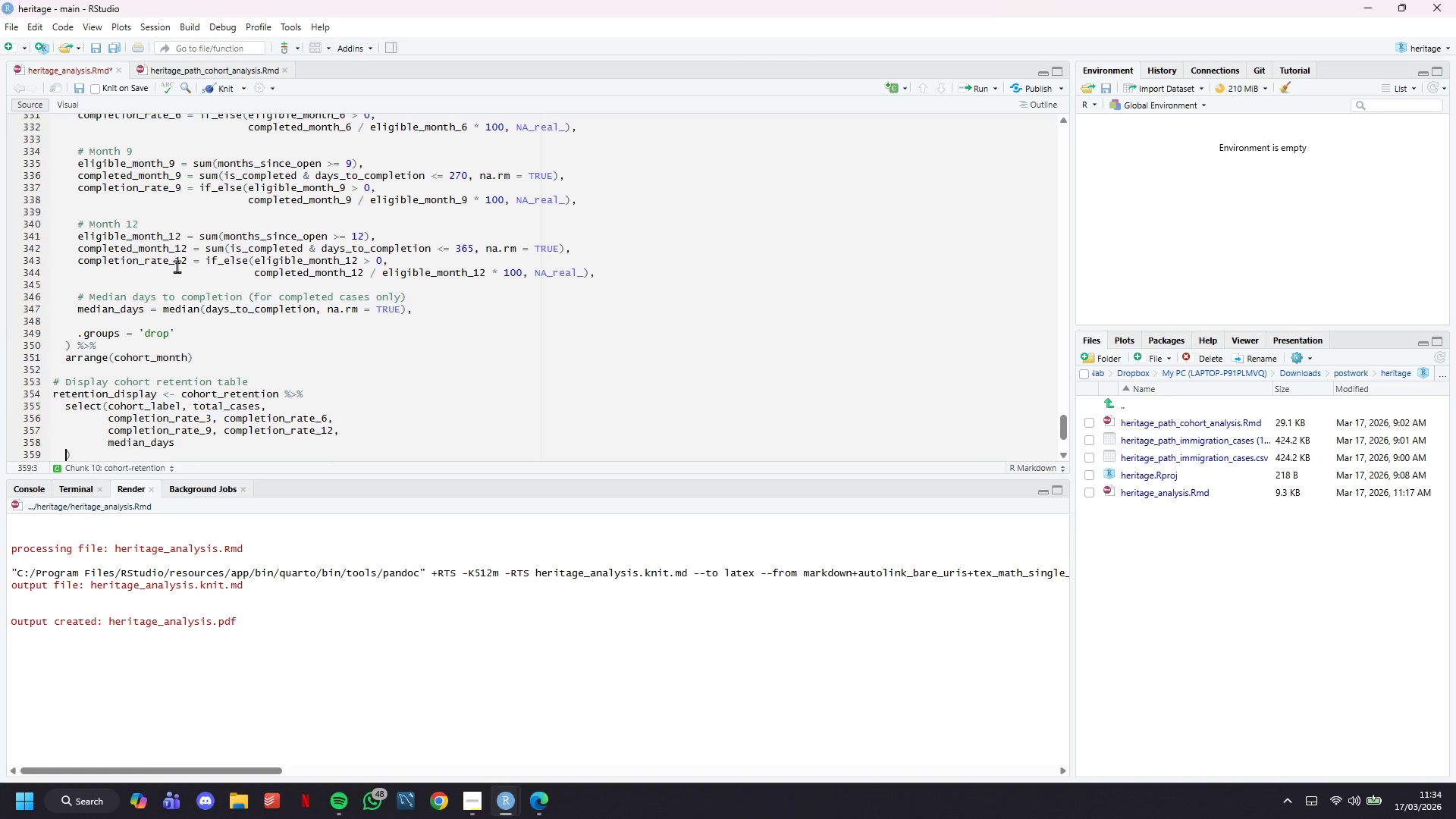 
key(Backspace)
 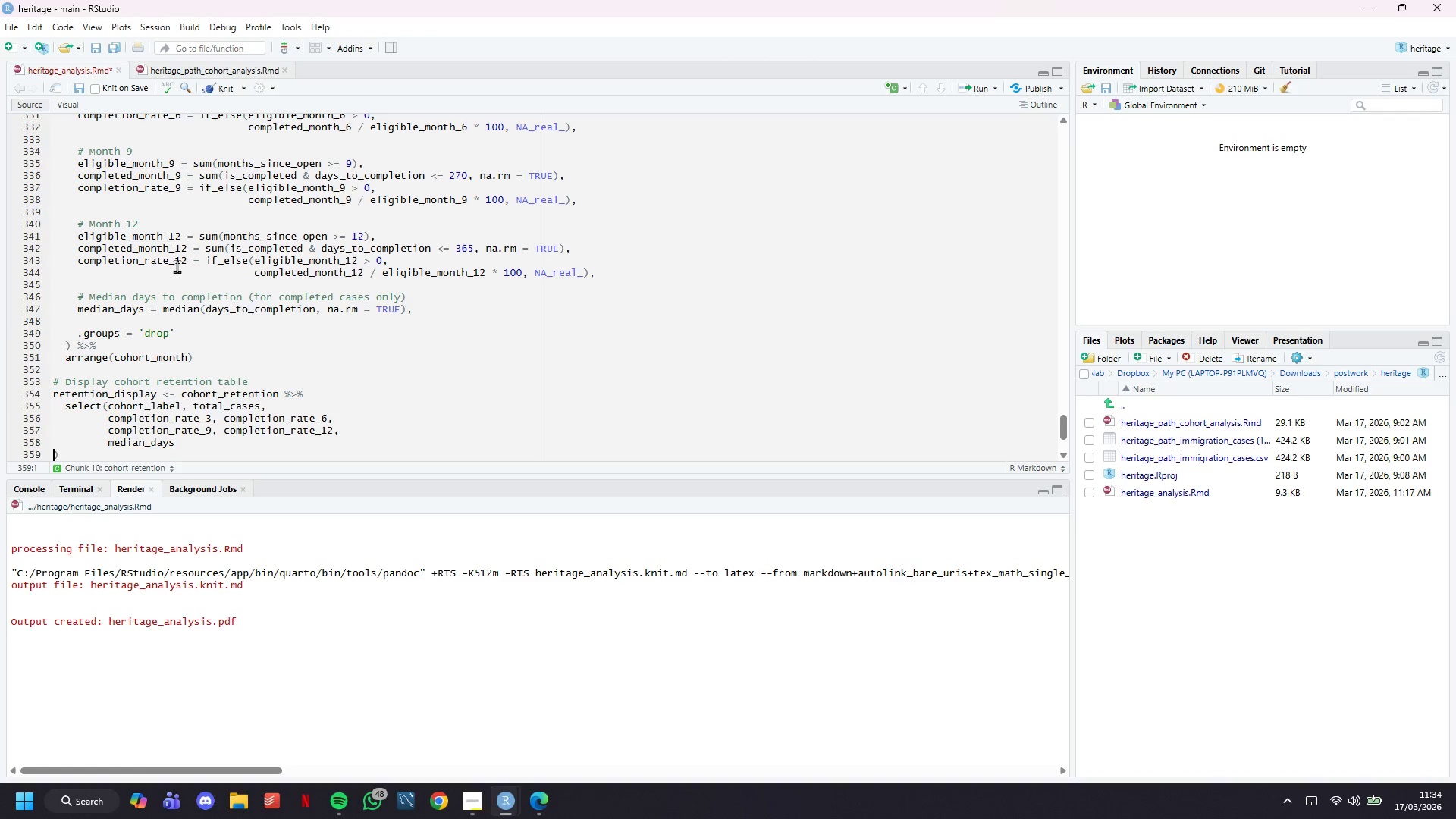 
key(Backspace)
 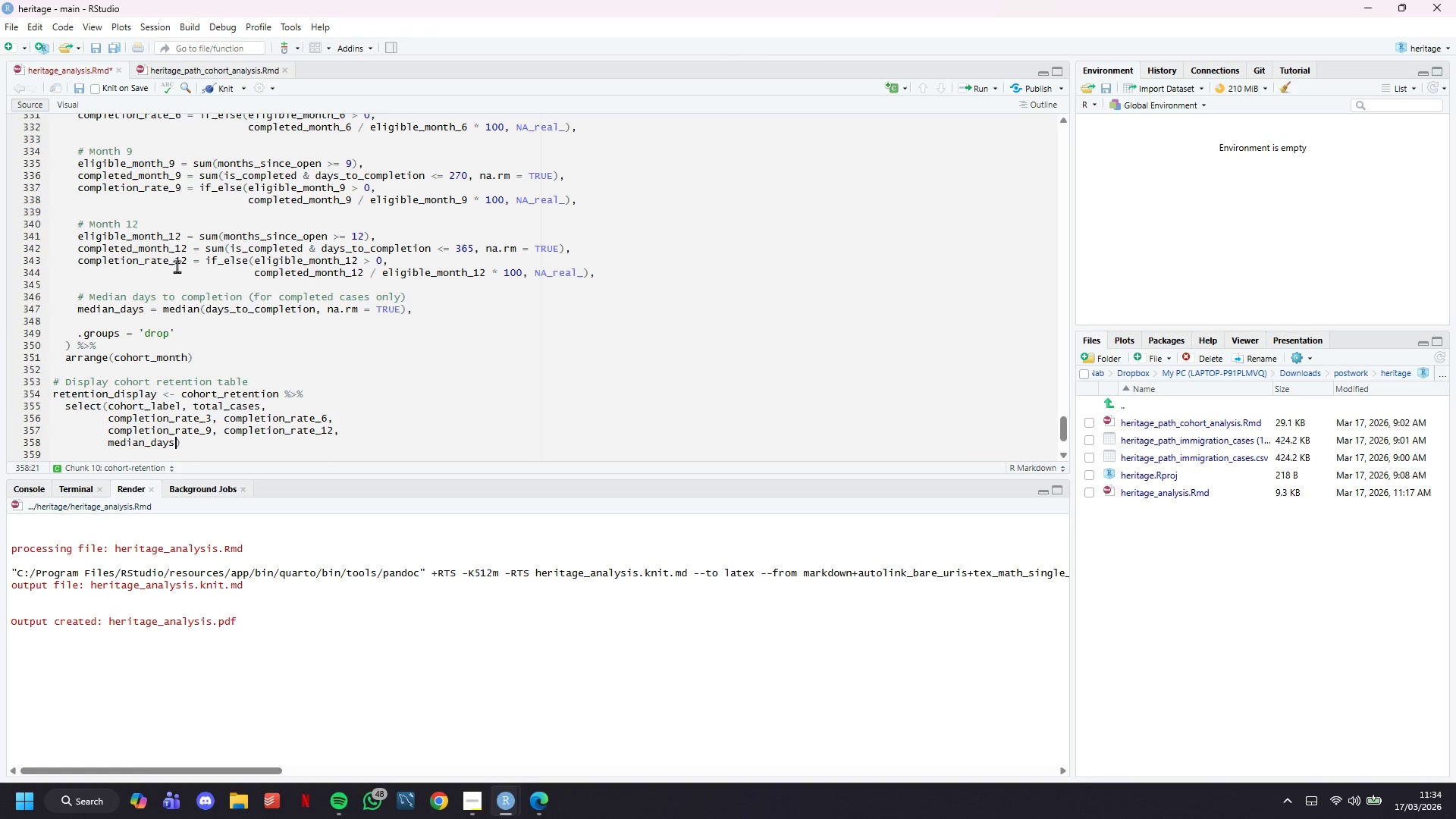 
key(ArrowRight)
 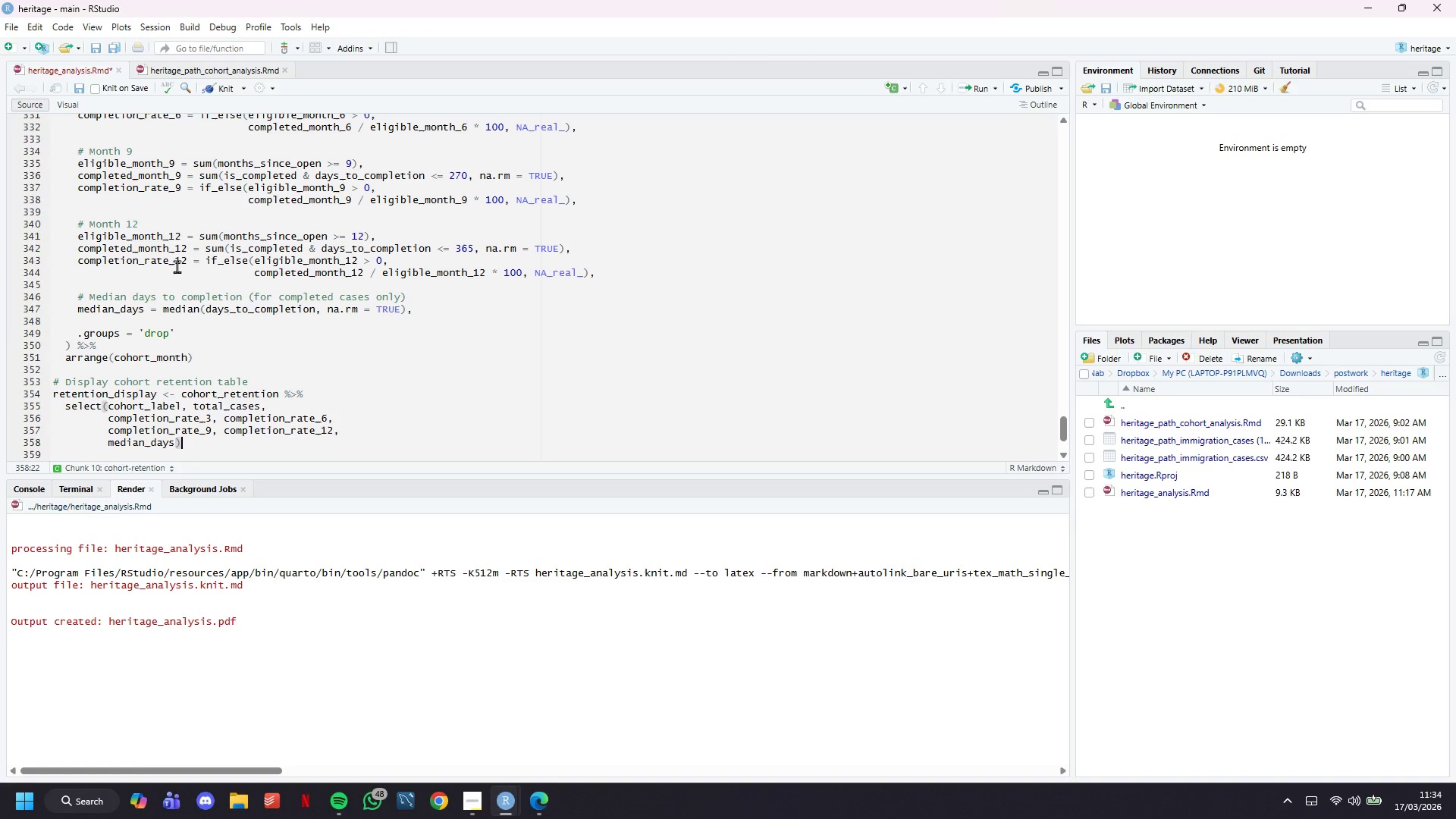 
key(Enter)
 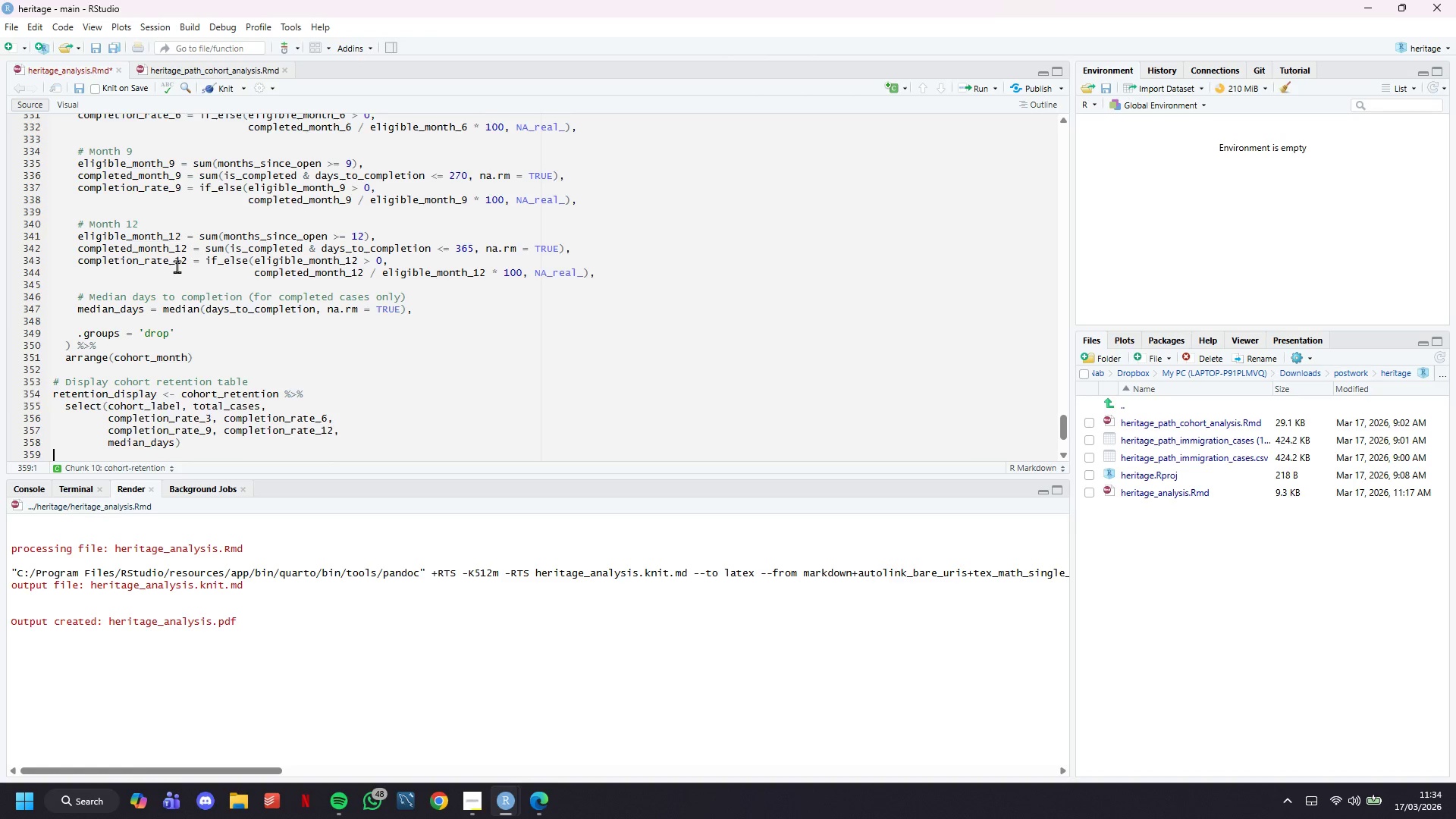 
key(Enter)
 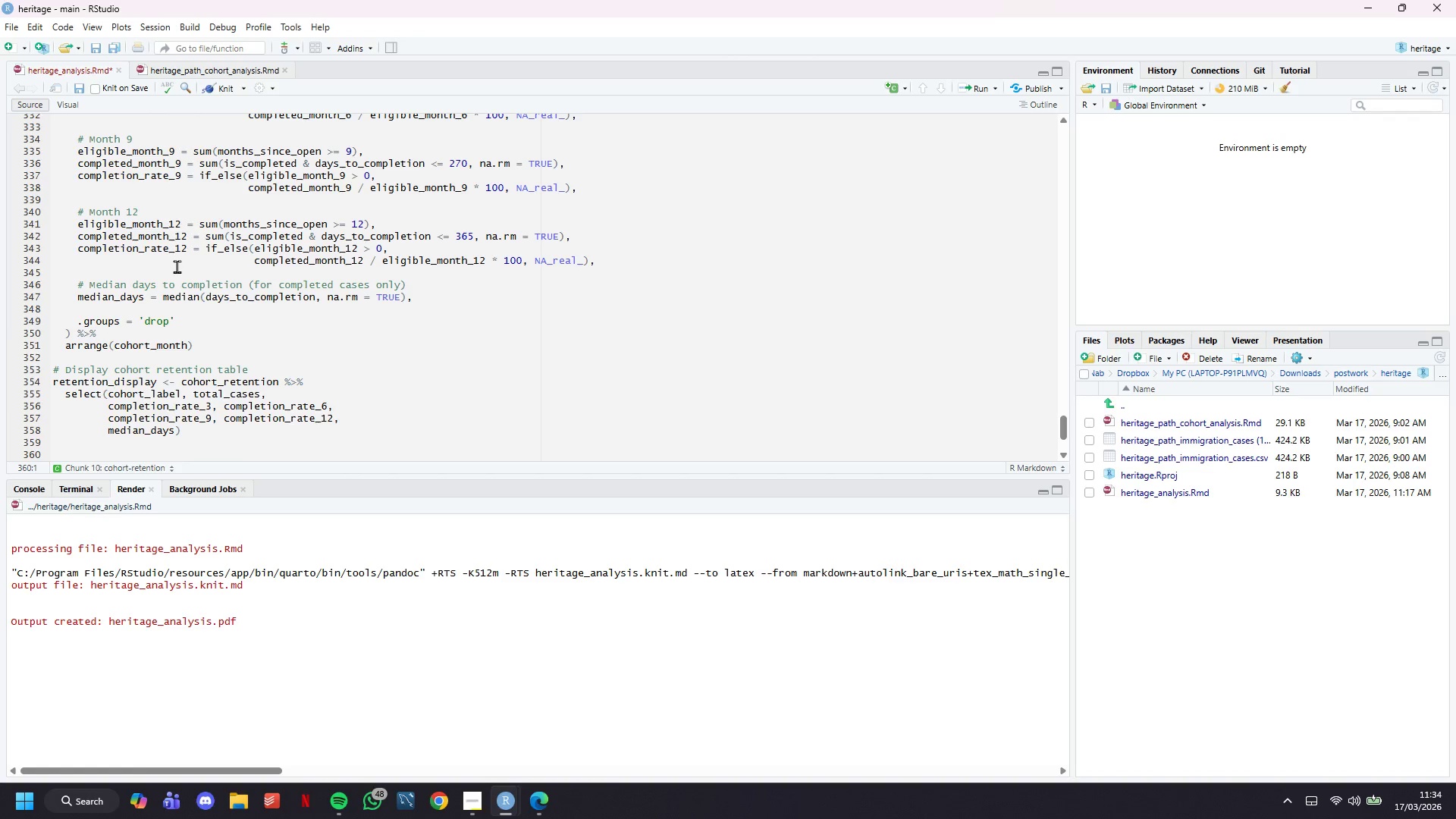 
wait(9.64)
 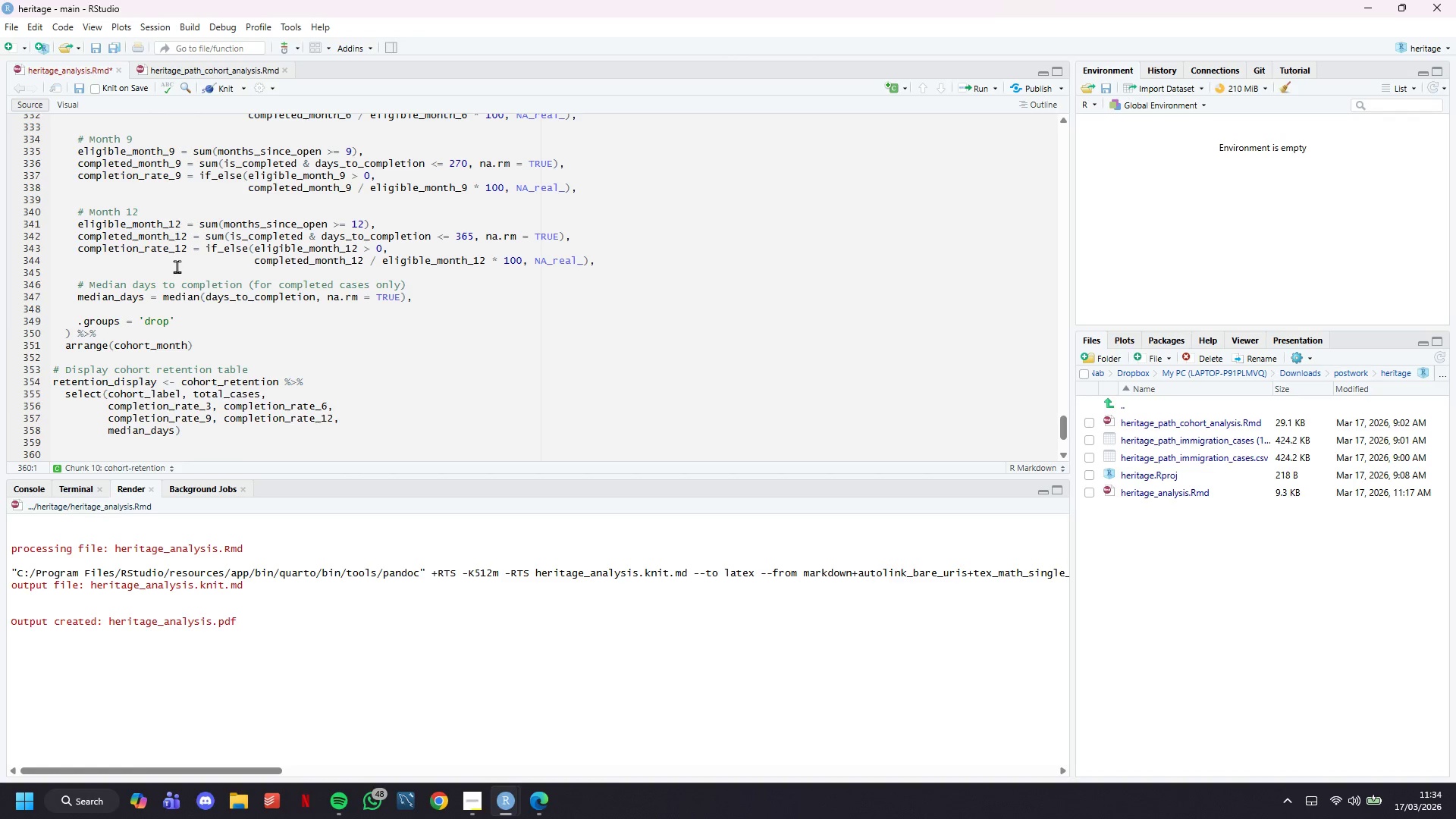 
type(kable(retention_display,)
 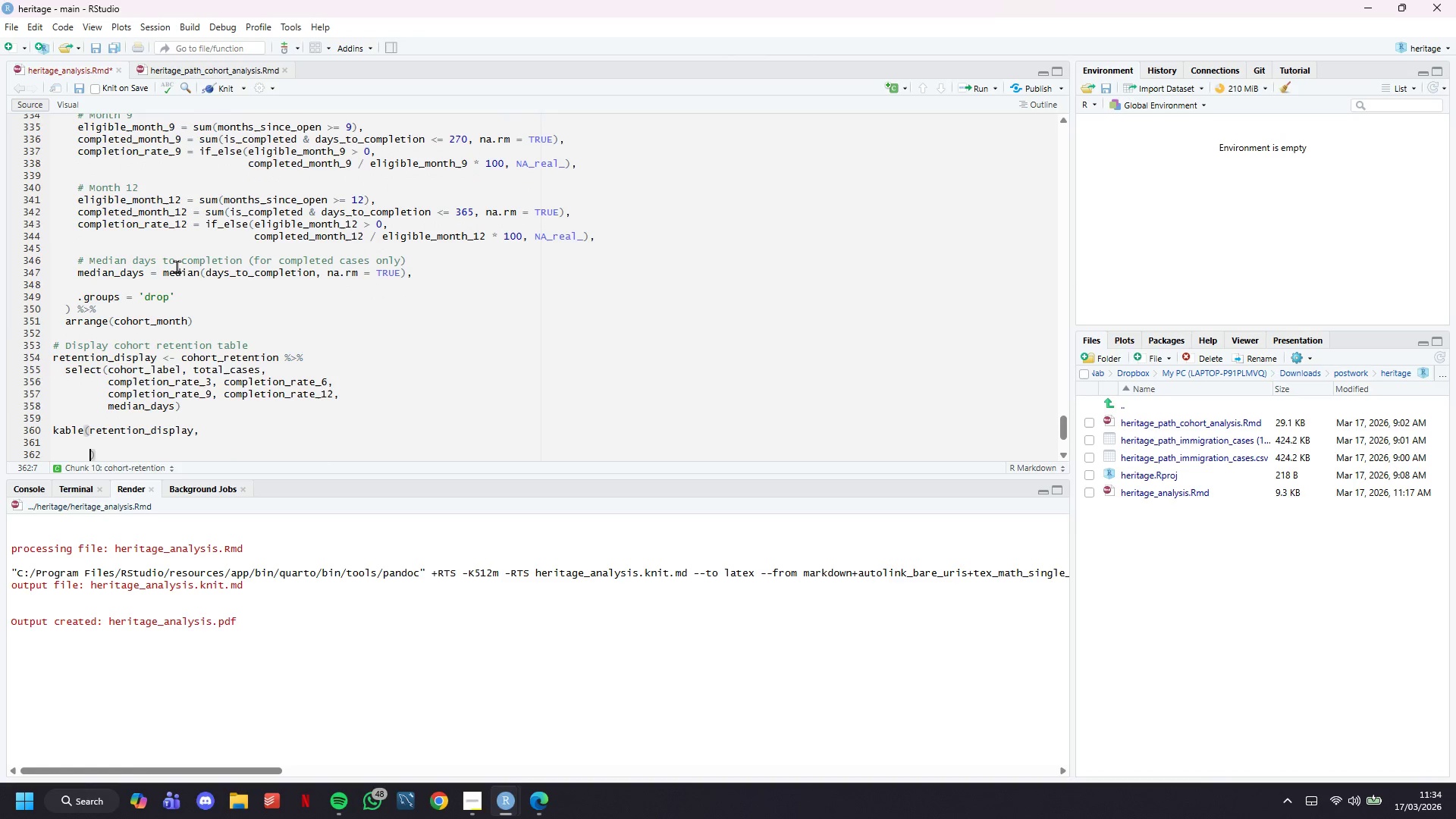 
 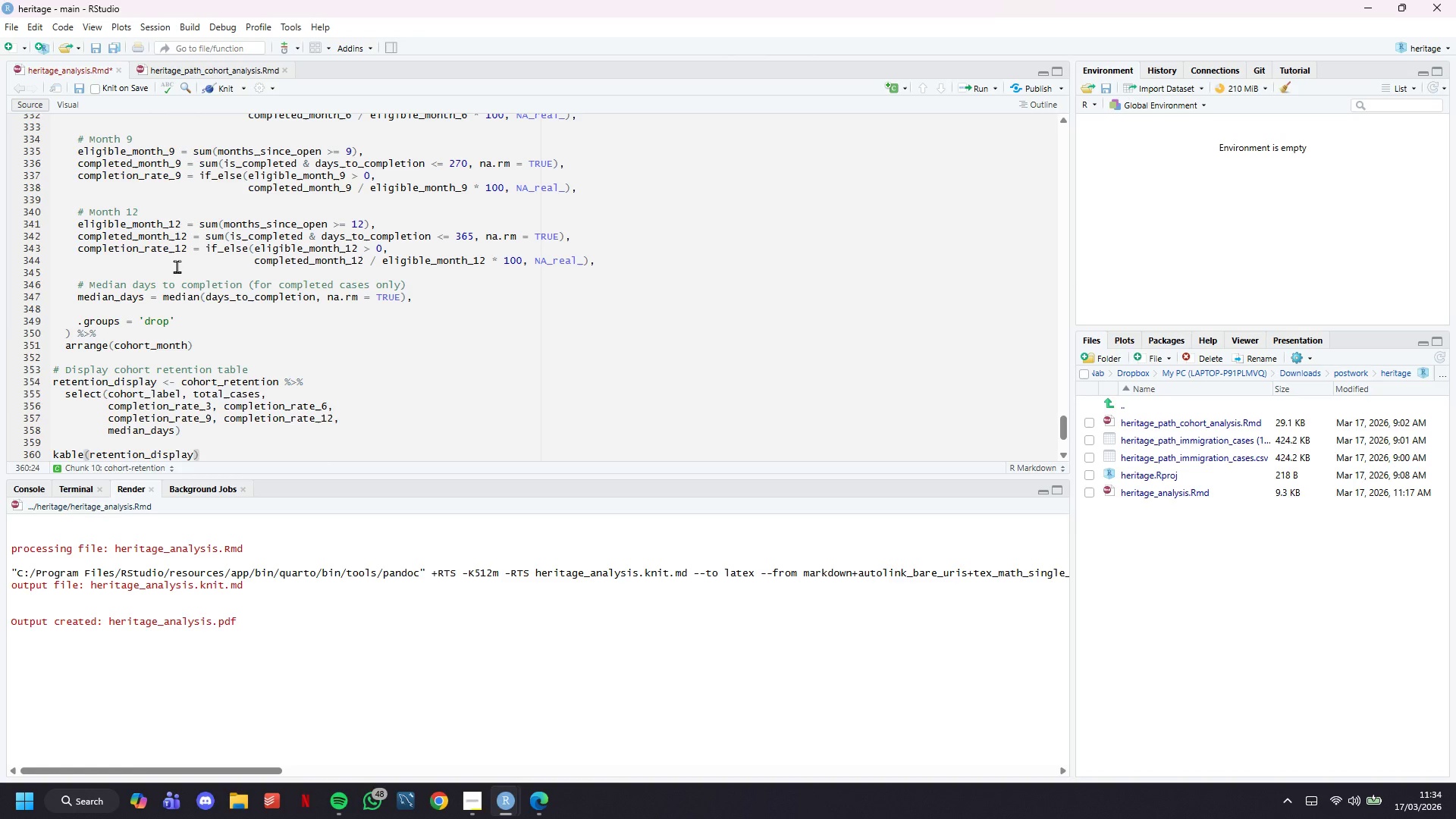 
key(Enter)
 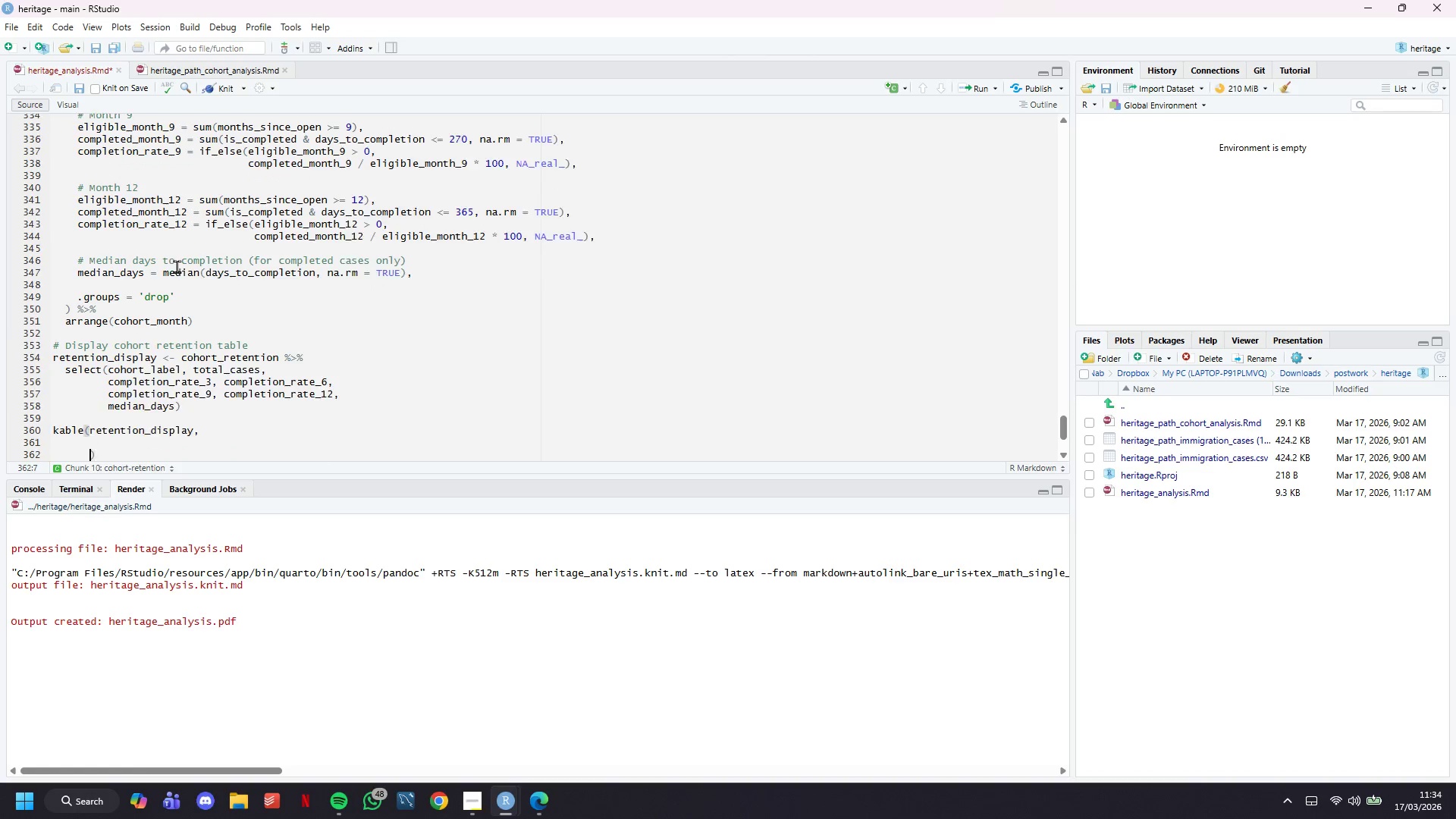 
key(Enter)
 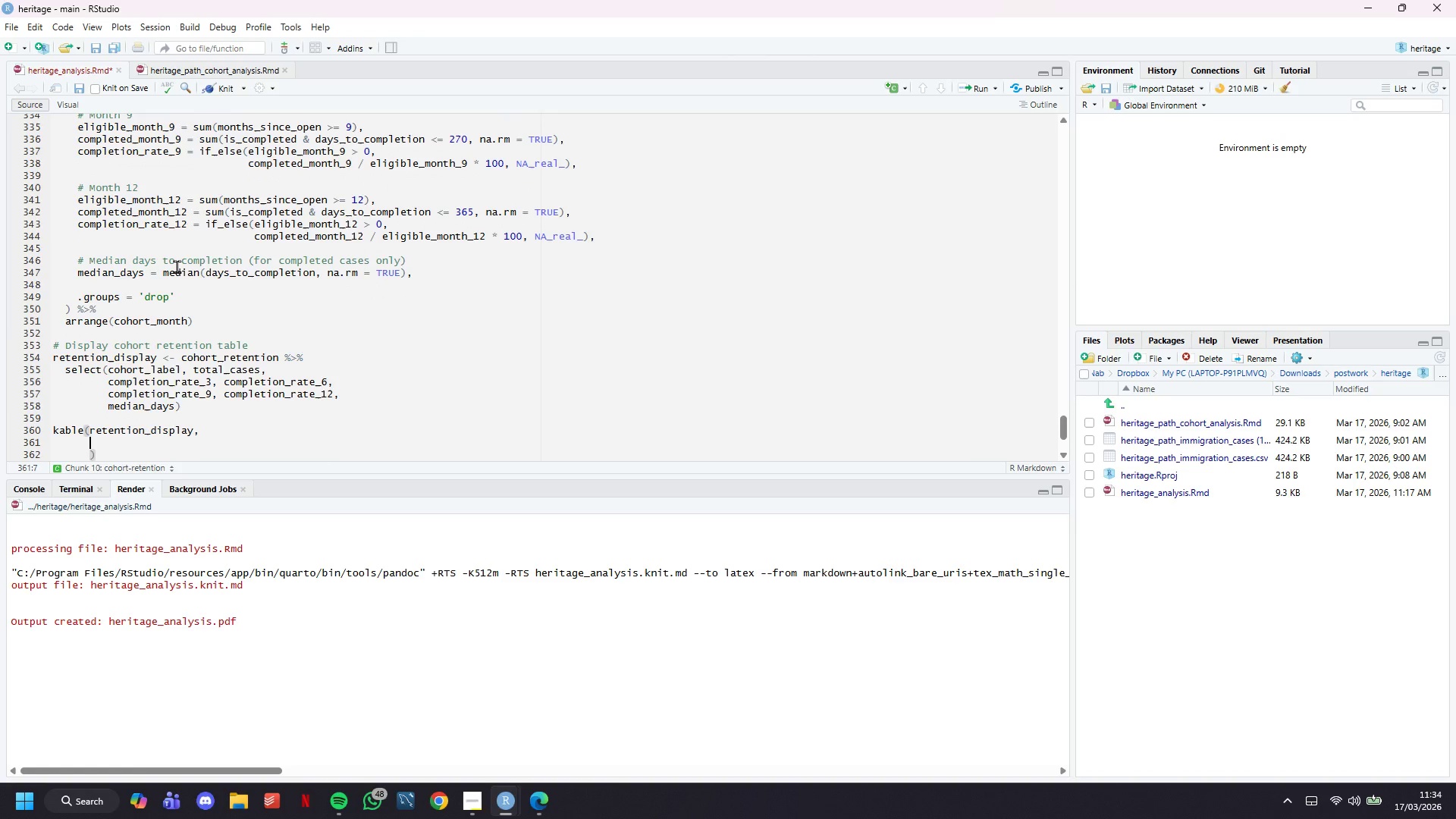 
key(ArrowUp)
 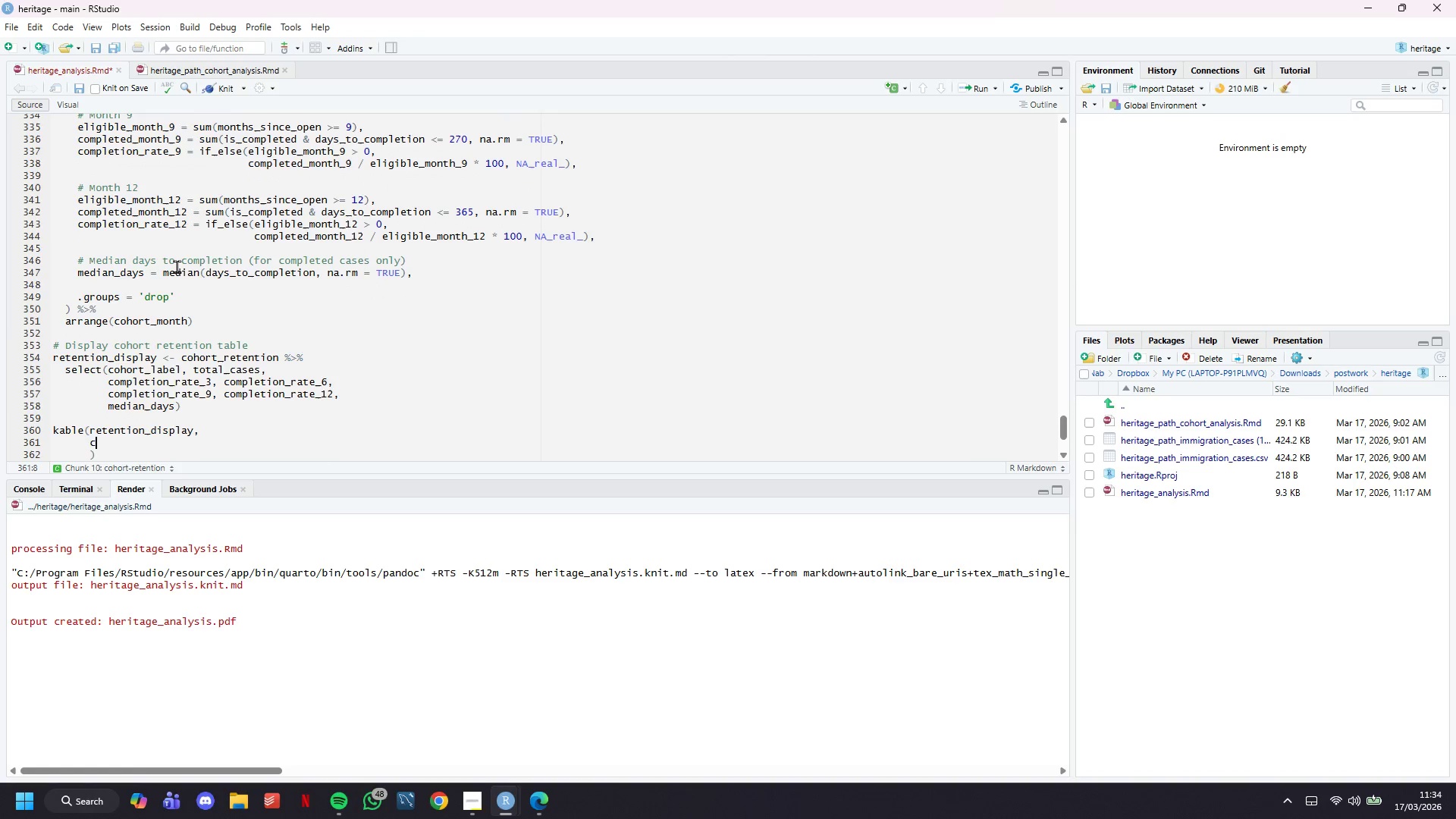 
type(caption = )
 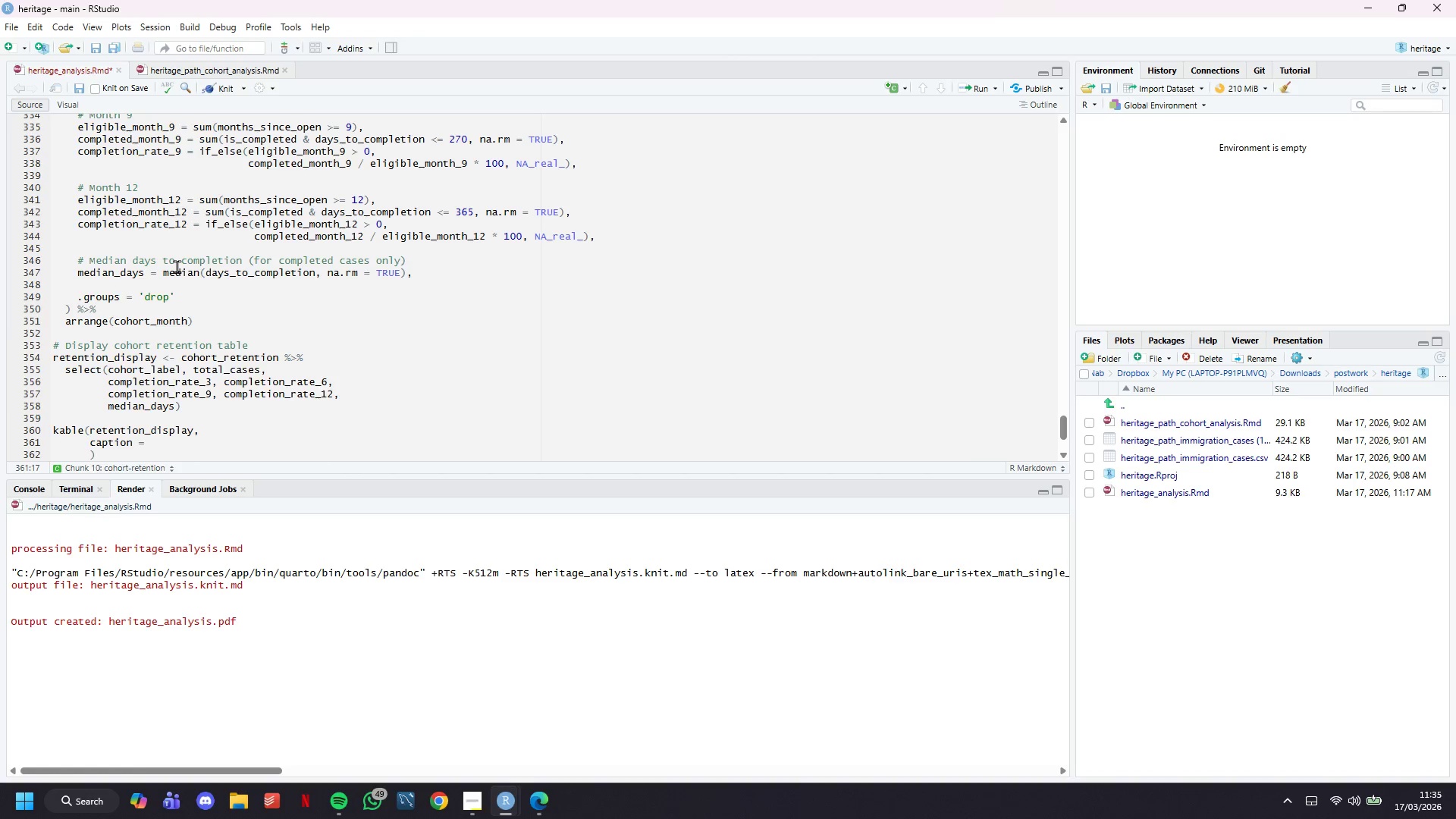 
wait(28.56)
 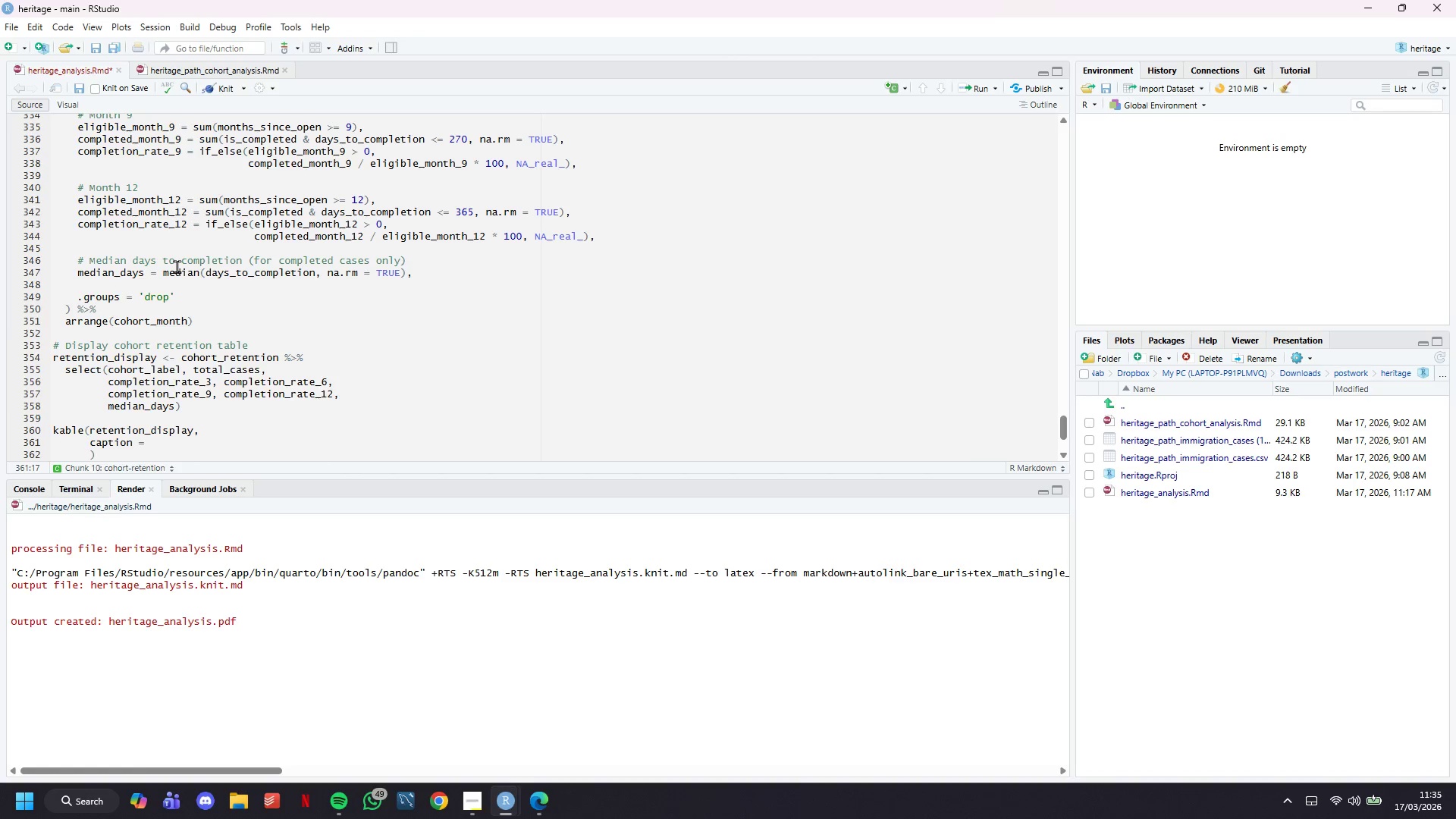 
type("Cohort Com)
 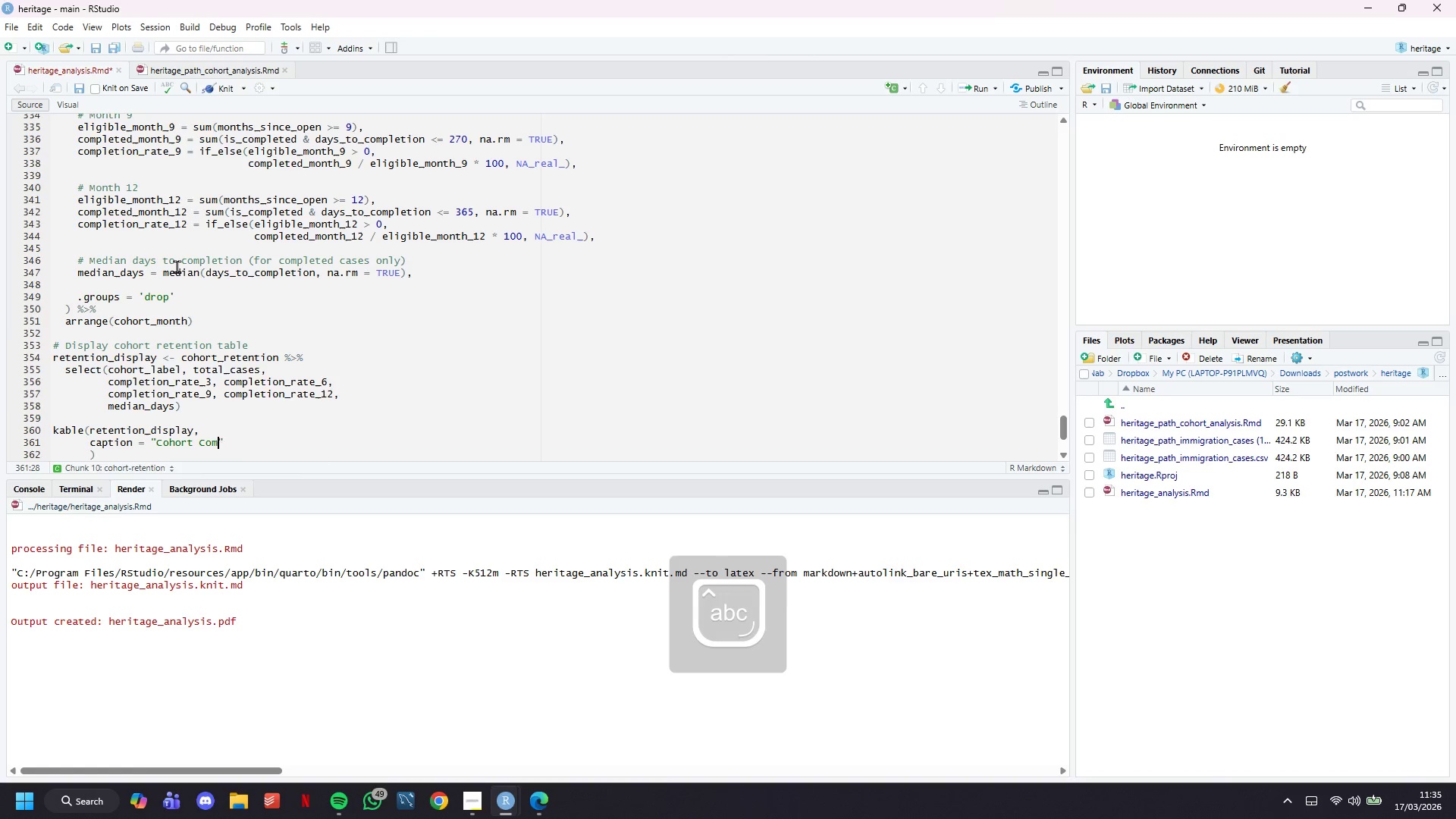 
type(pletion Rates at Key Milestones)
 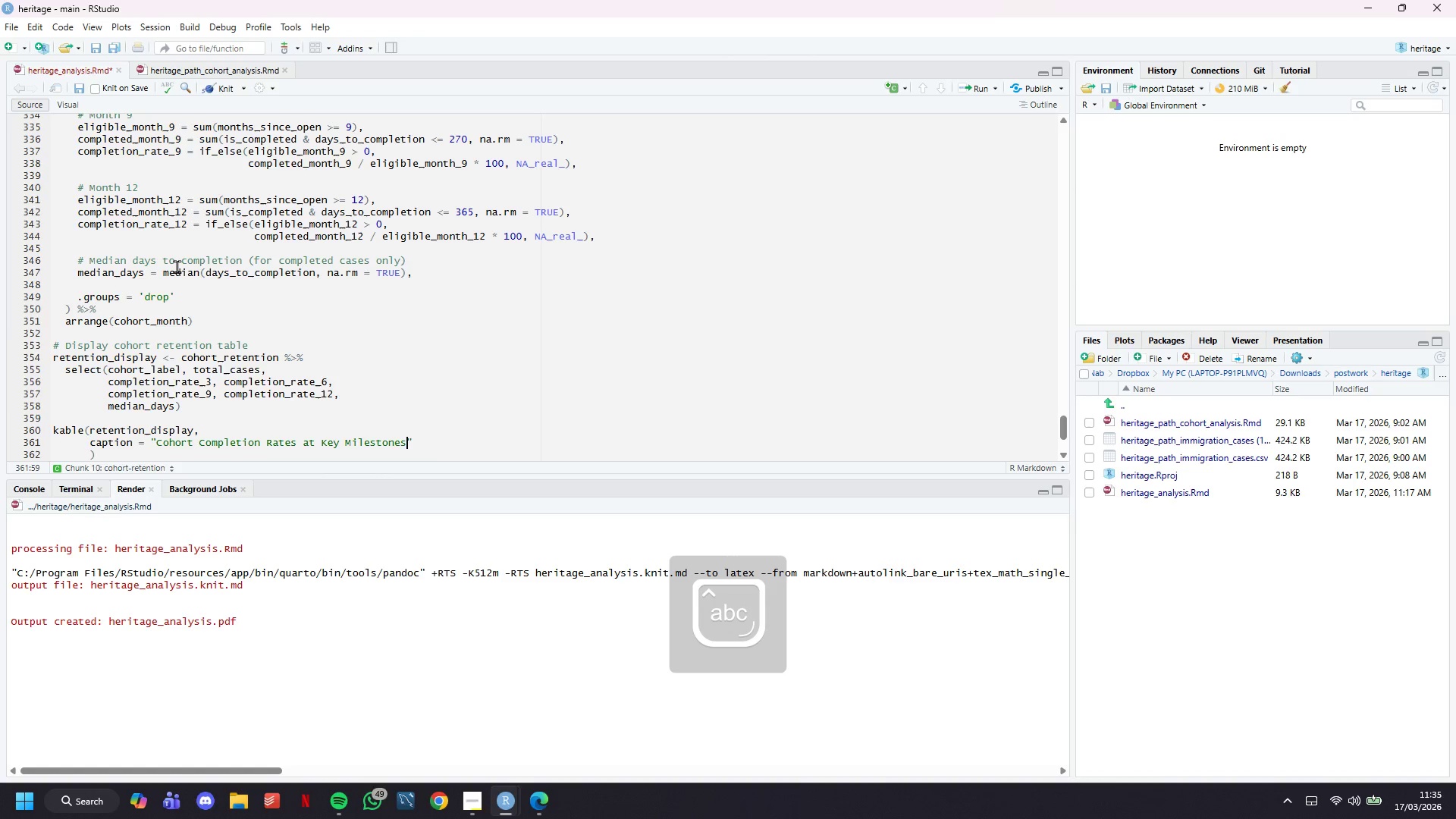 
key(ArrowRight)
 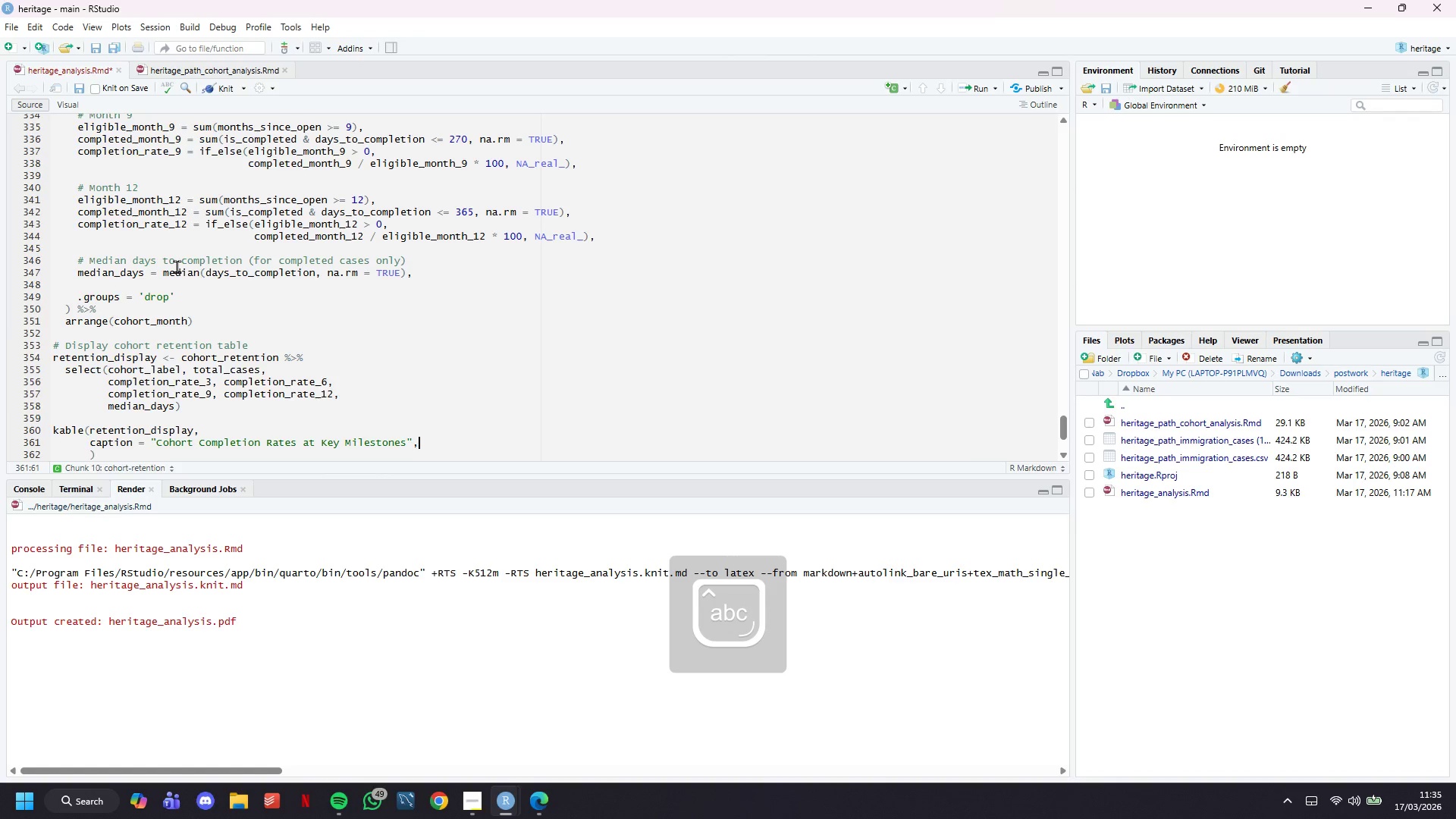 
key(Comma)
 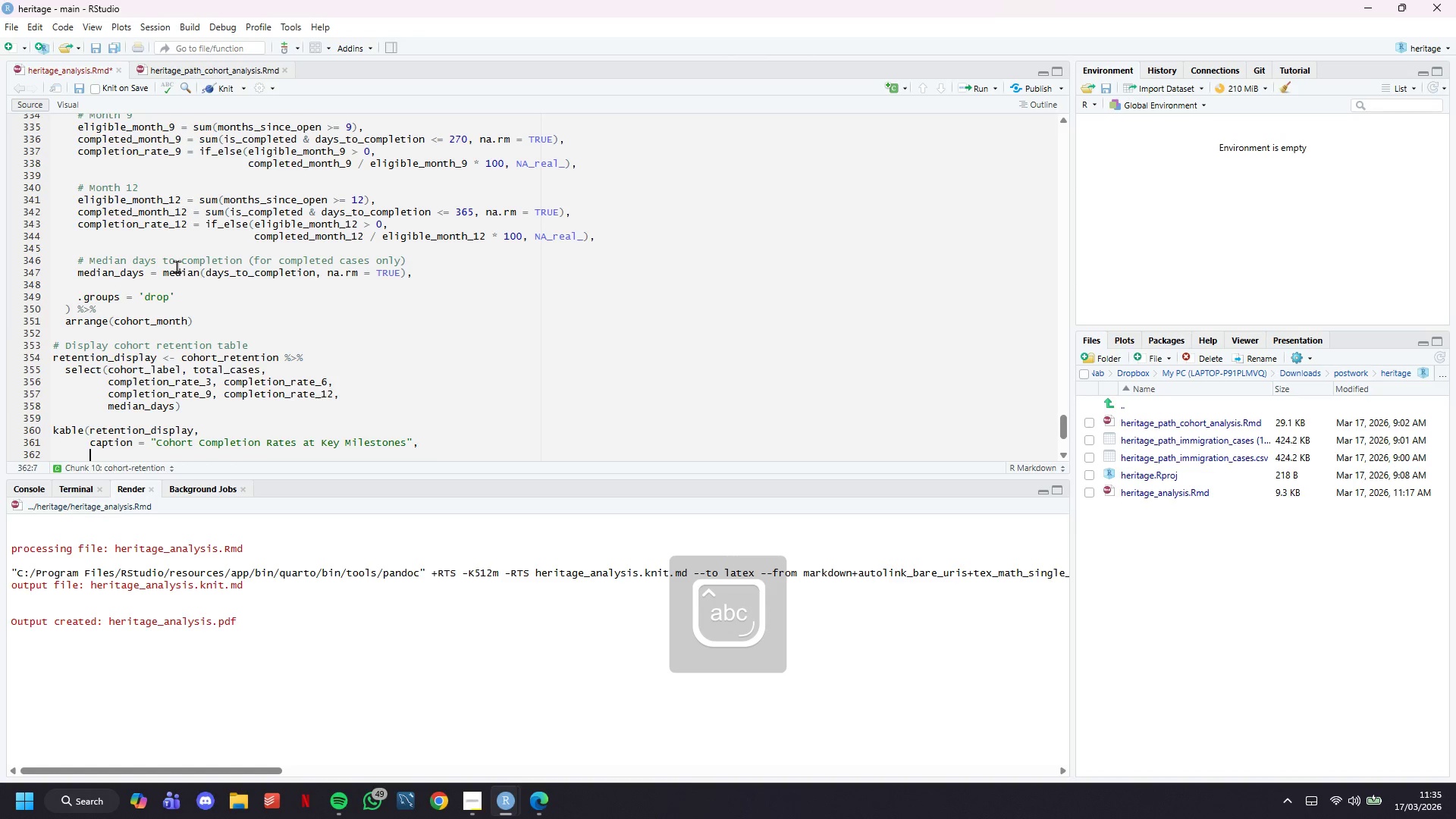 
key(Enter)
 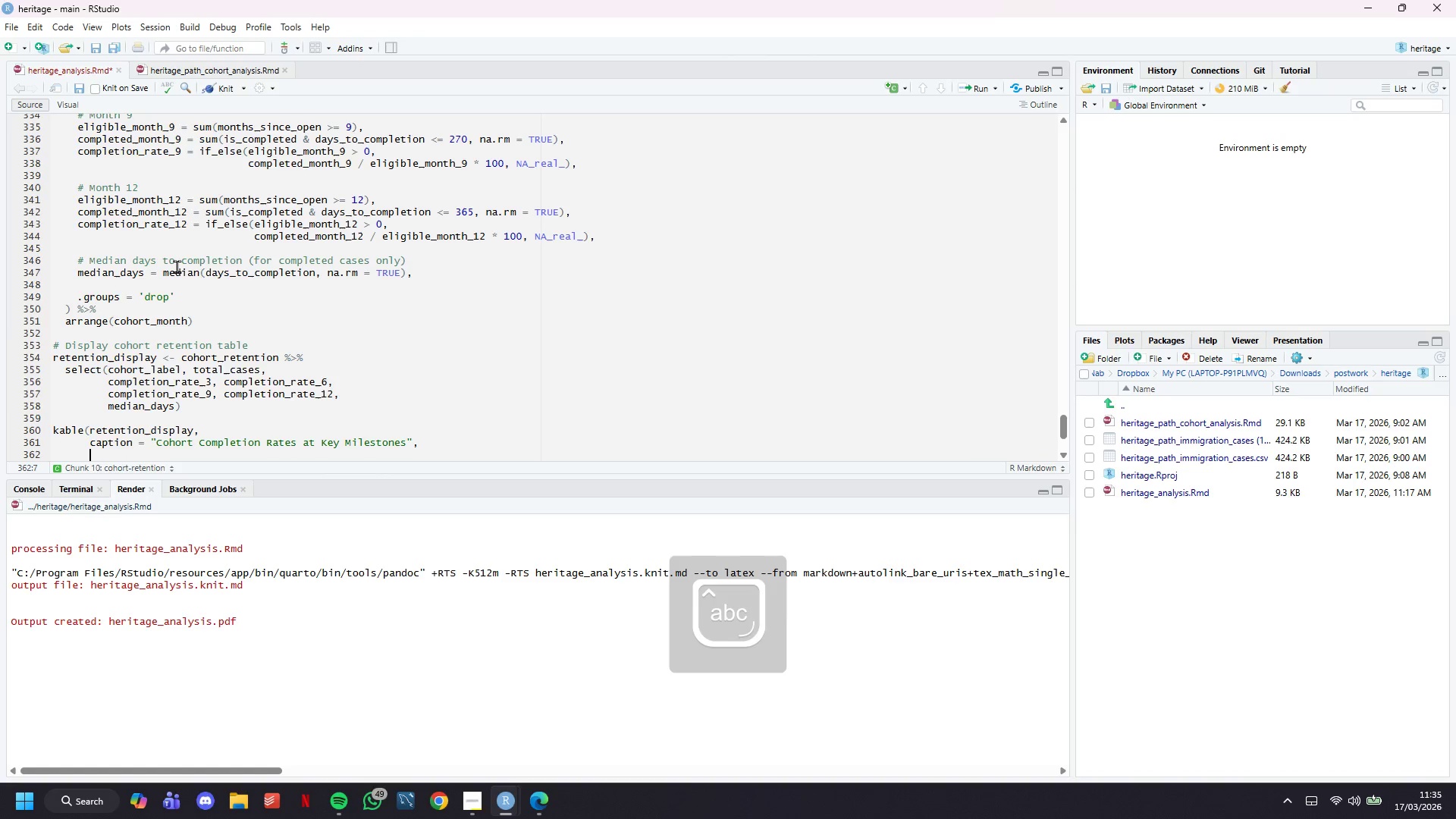 
type(digits =1 )
key(Backspace)
key(Backspace)
type( 1,)
 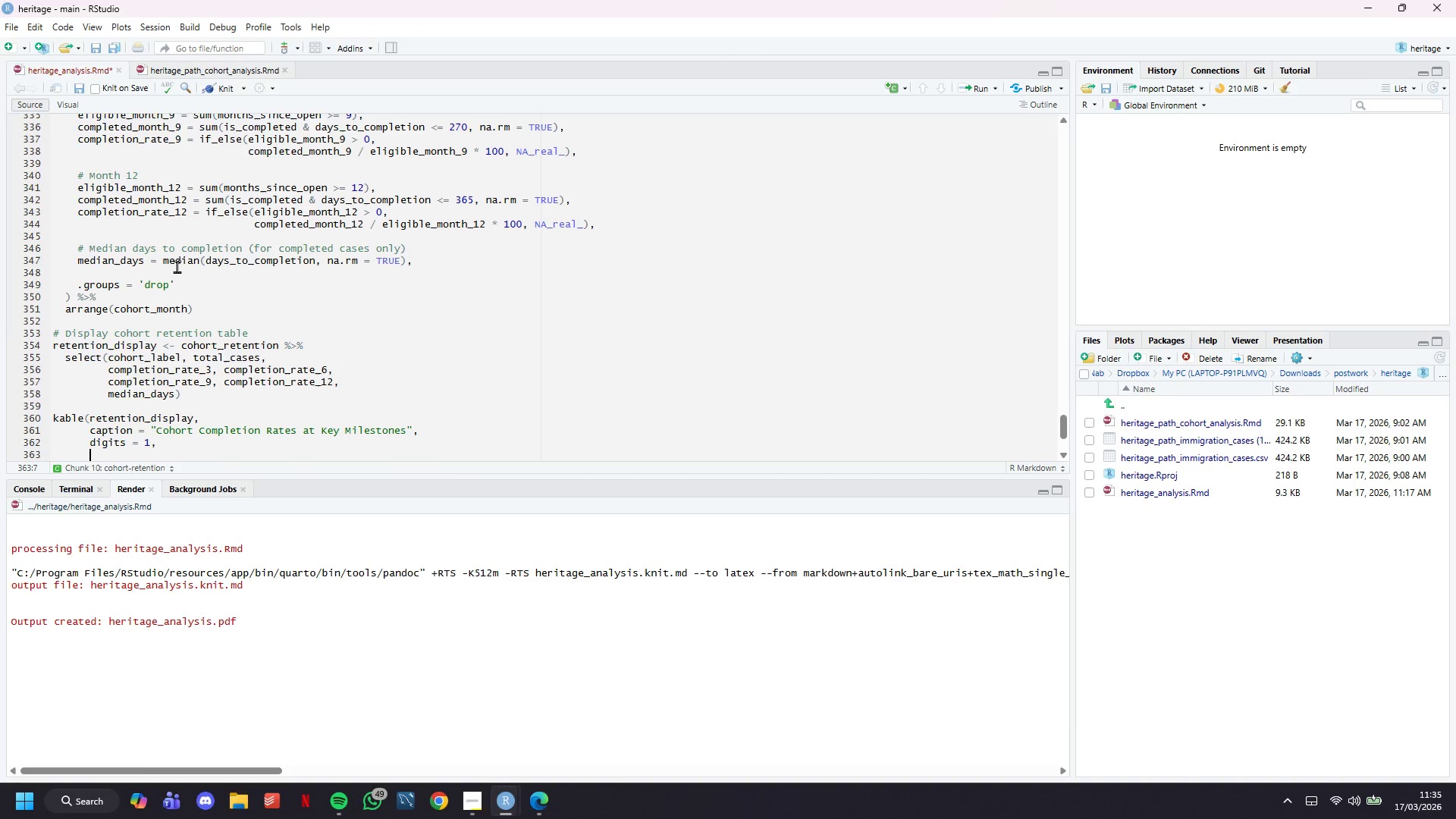 
key(Enter)
 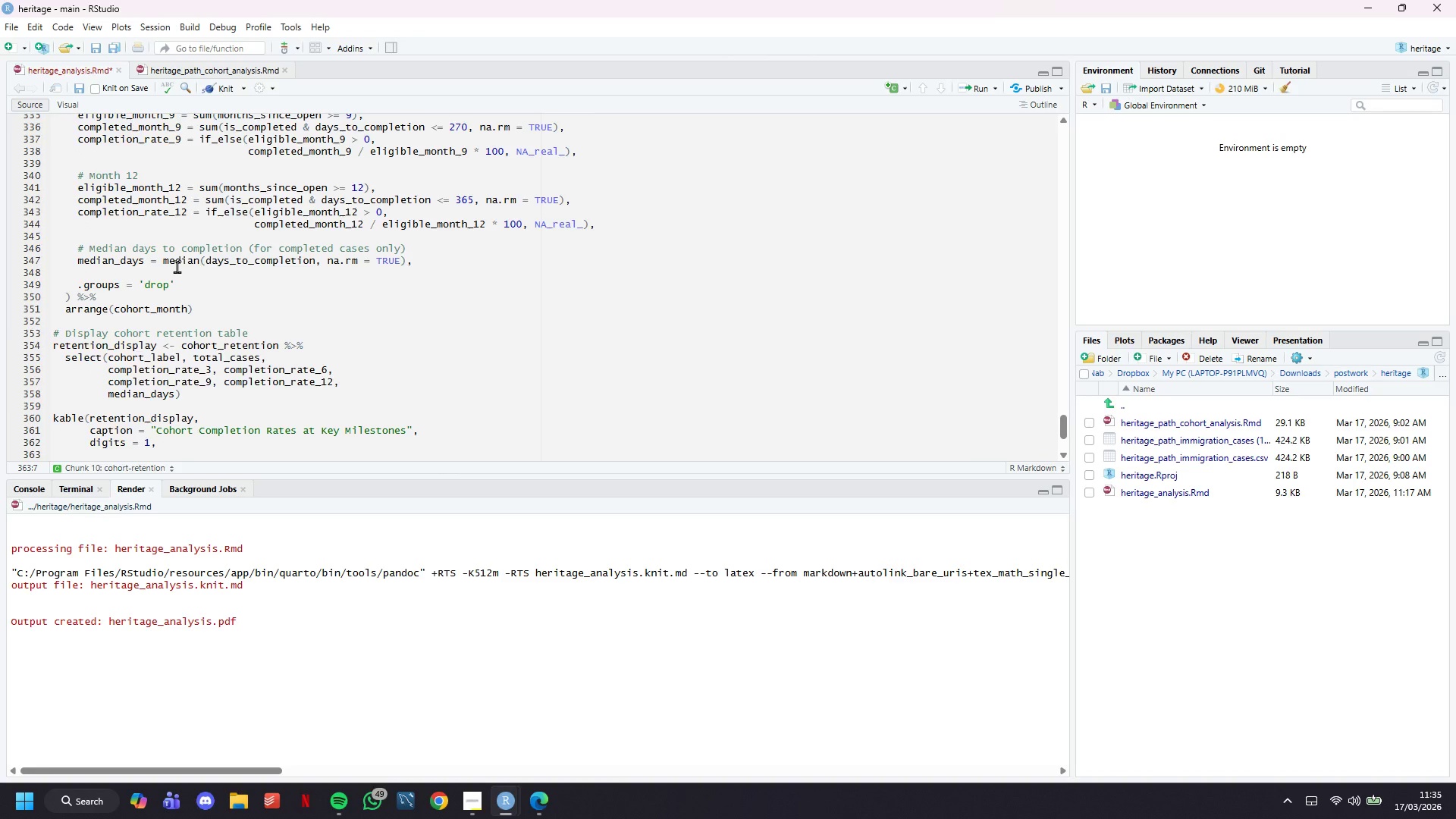 
scroll: coordinate [179, 246], scroll_direction: down, amount: 8.0
 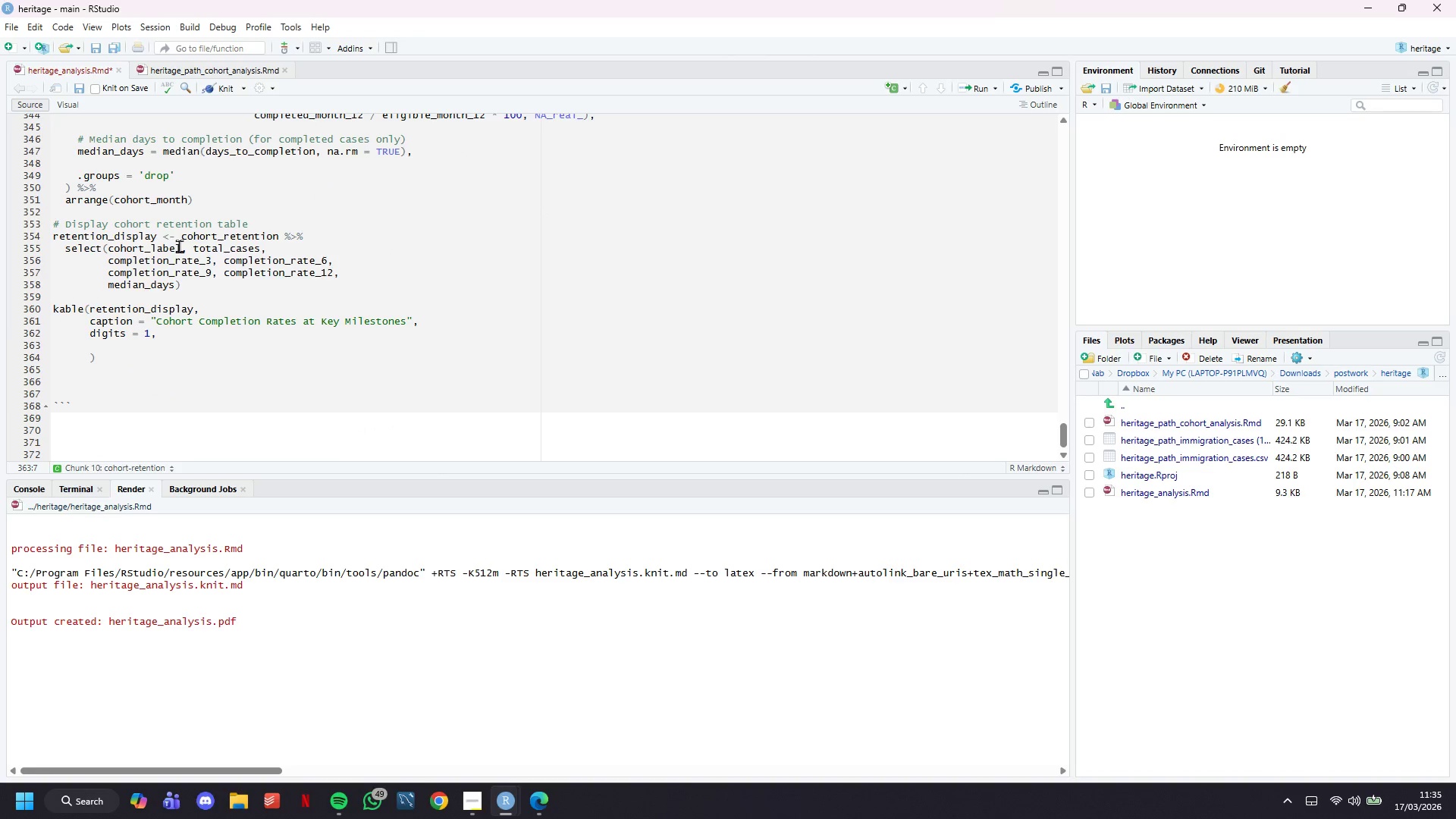 
type(format.args = list(big.mark = {,)
 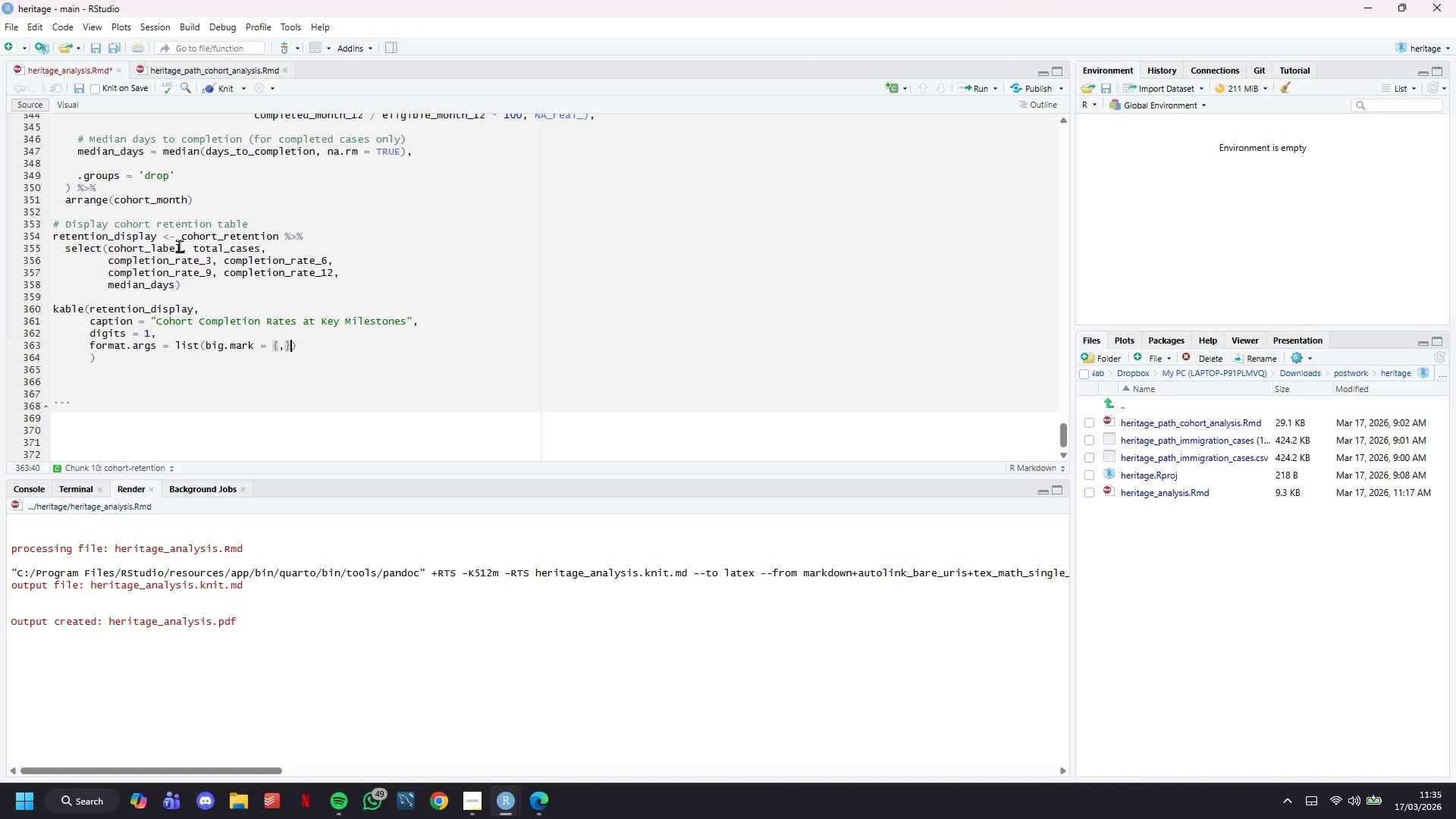 
key(ArrowRight)
 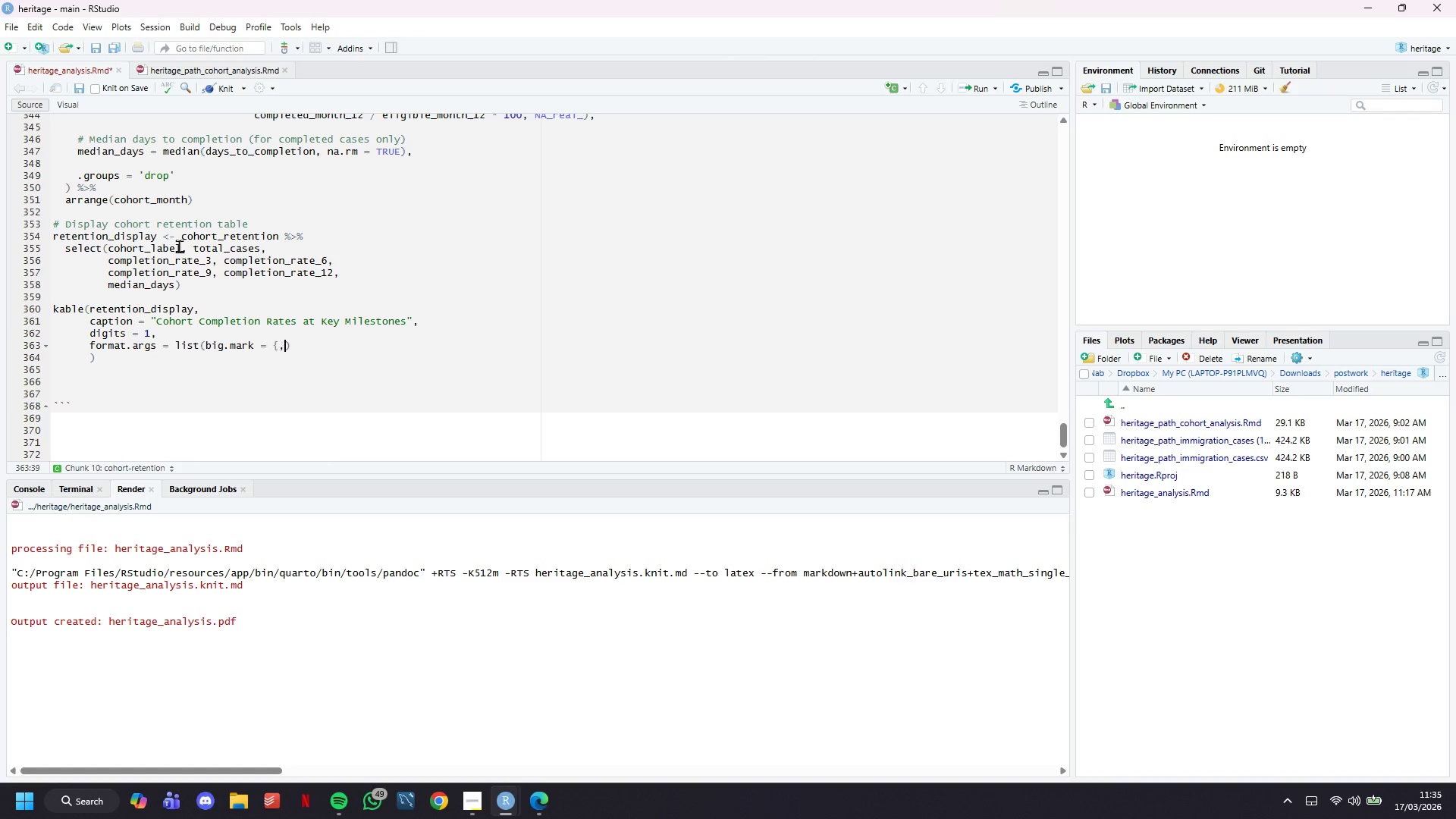 
key(Backspace)
 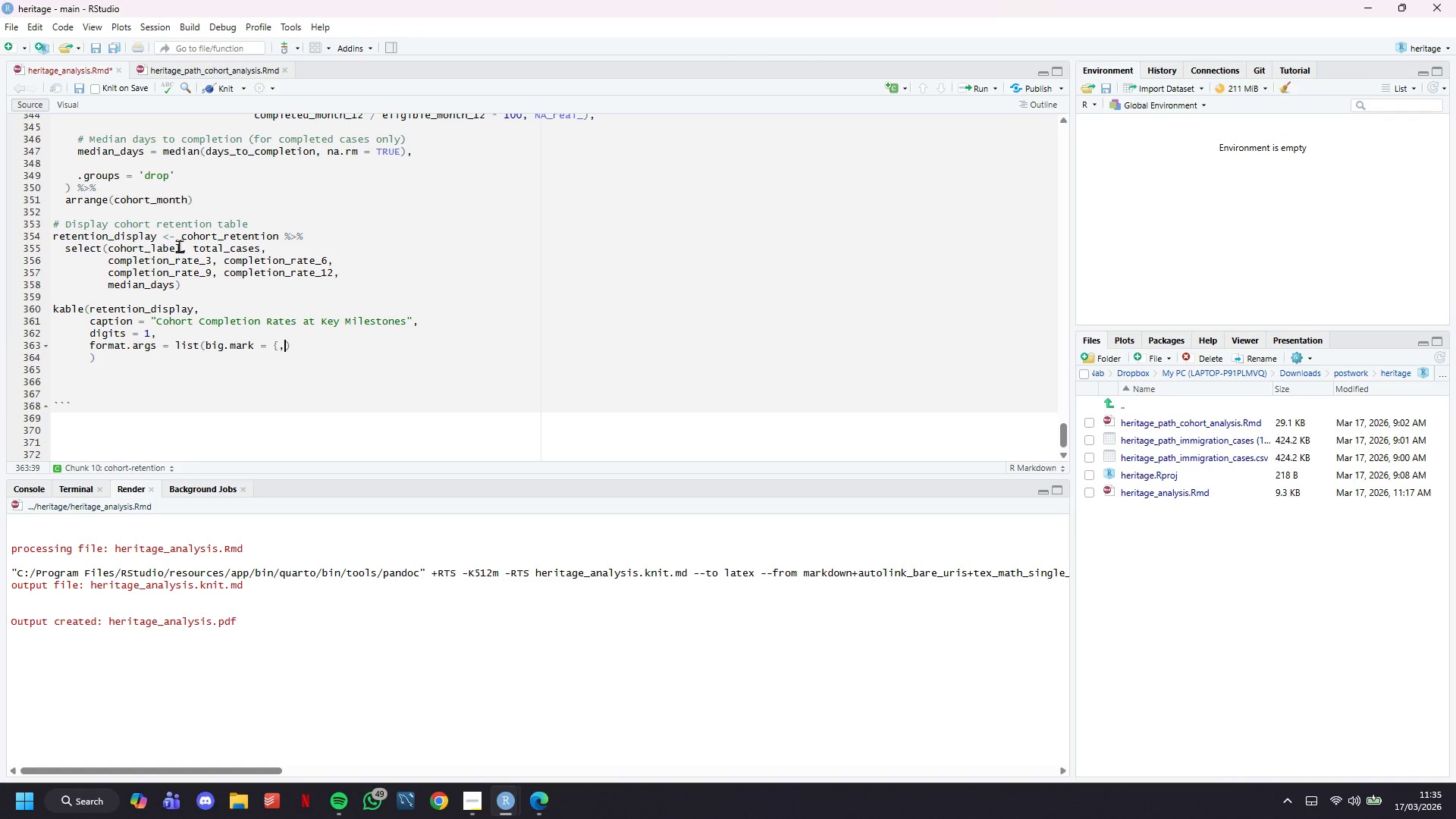 
key(Backspace)
 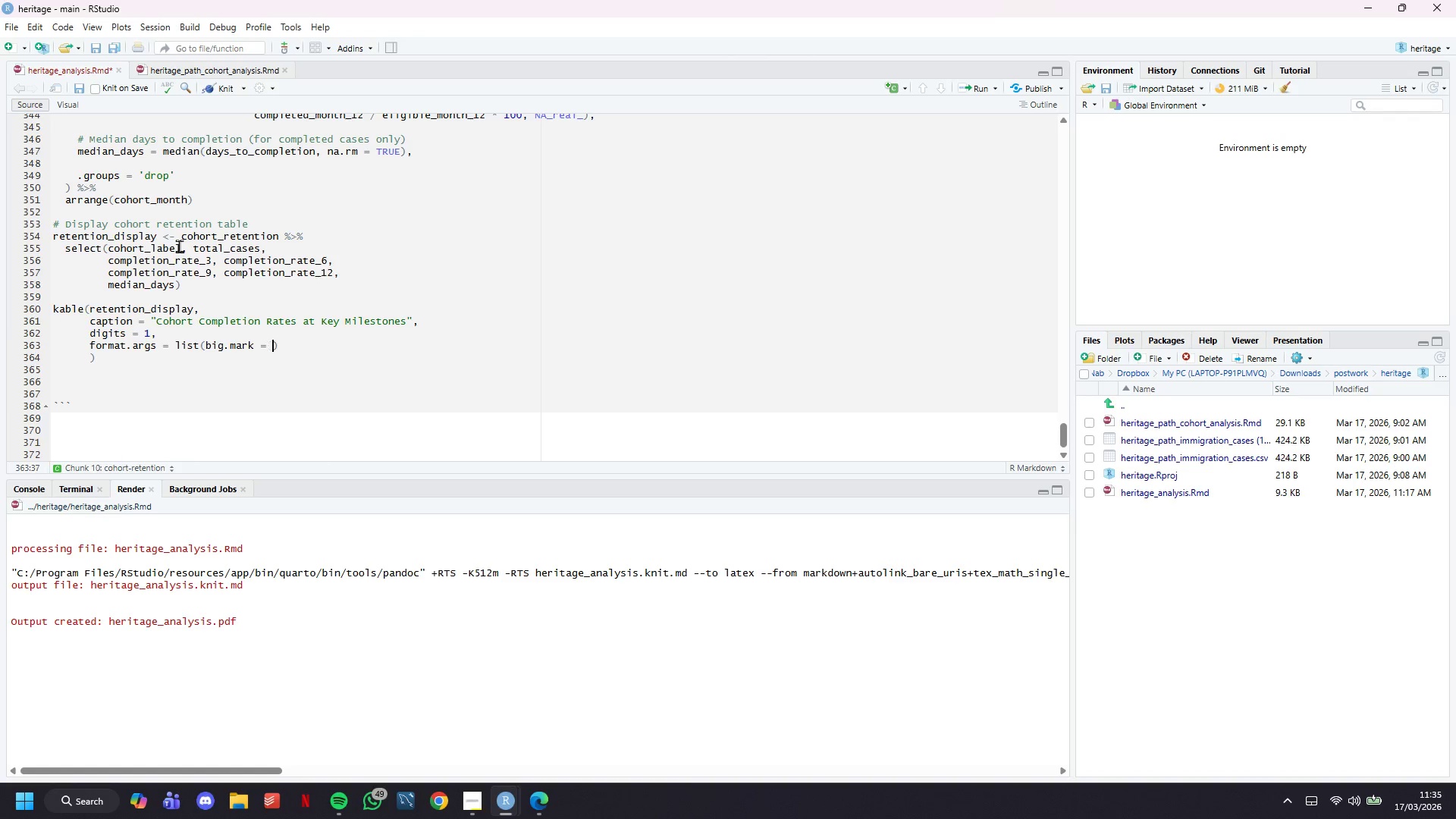 
key(Backspace)
 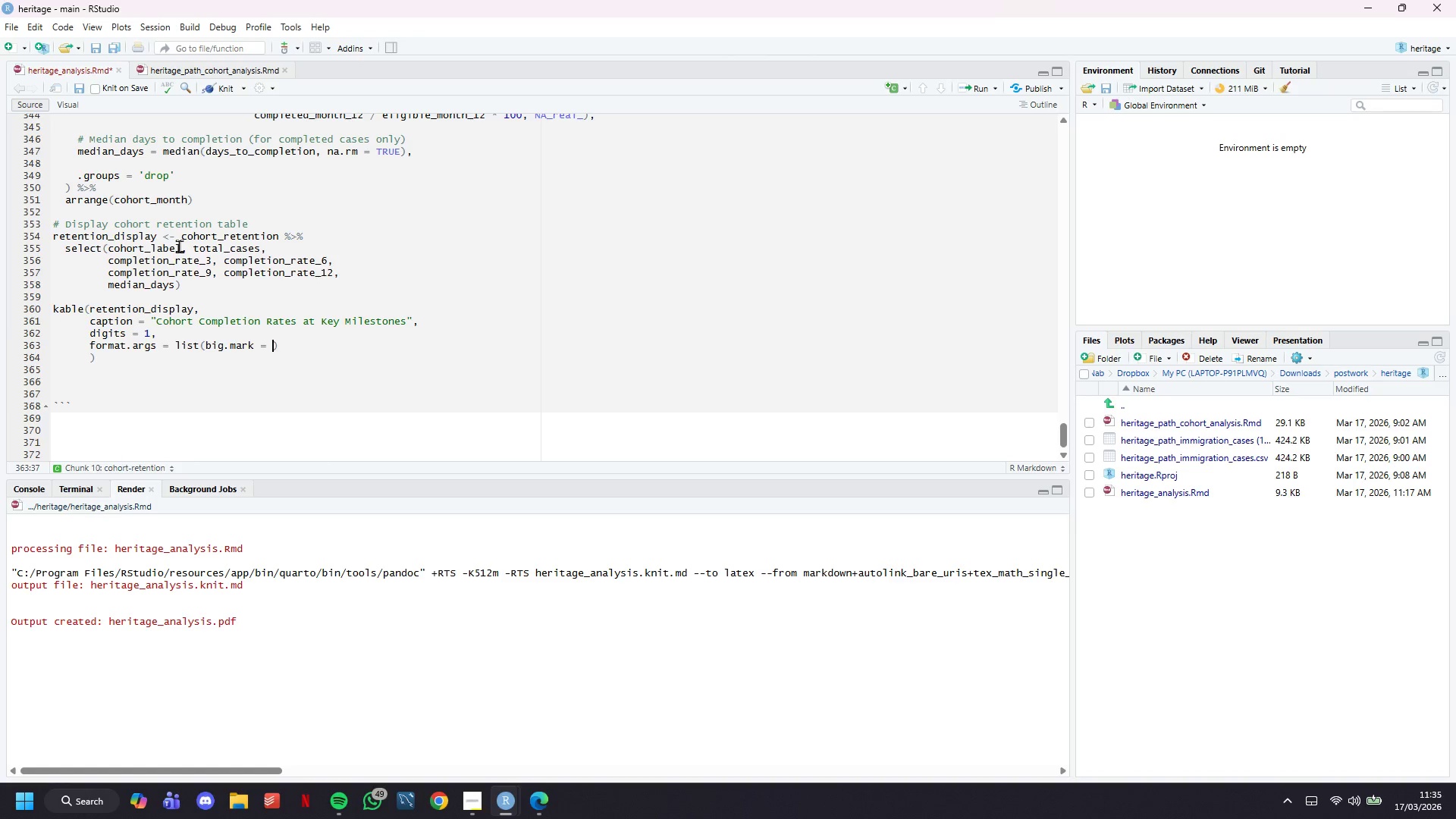 
key(Shift+ShiftLeft)
 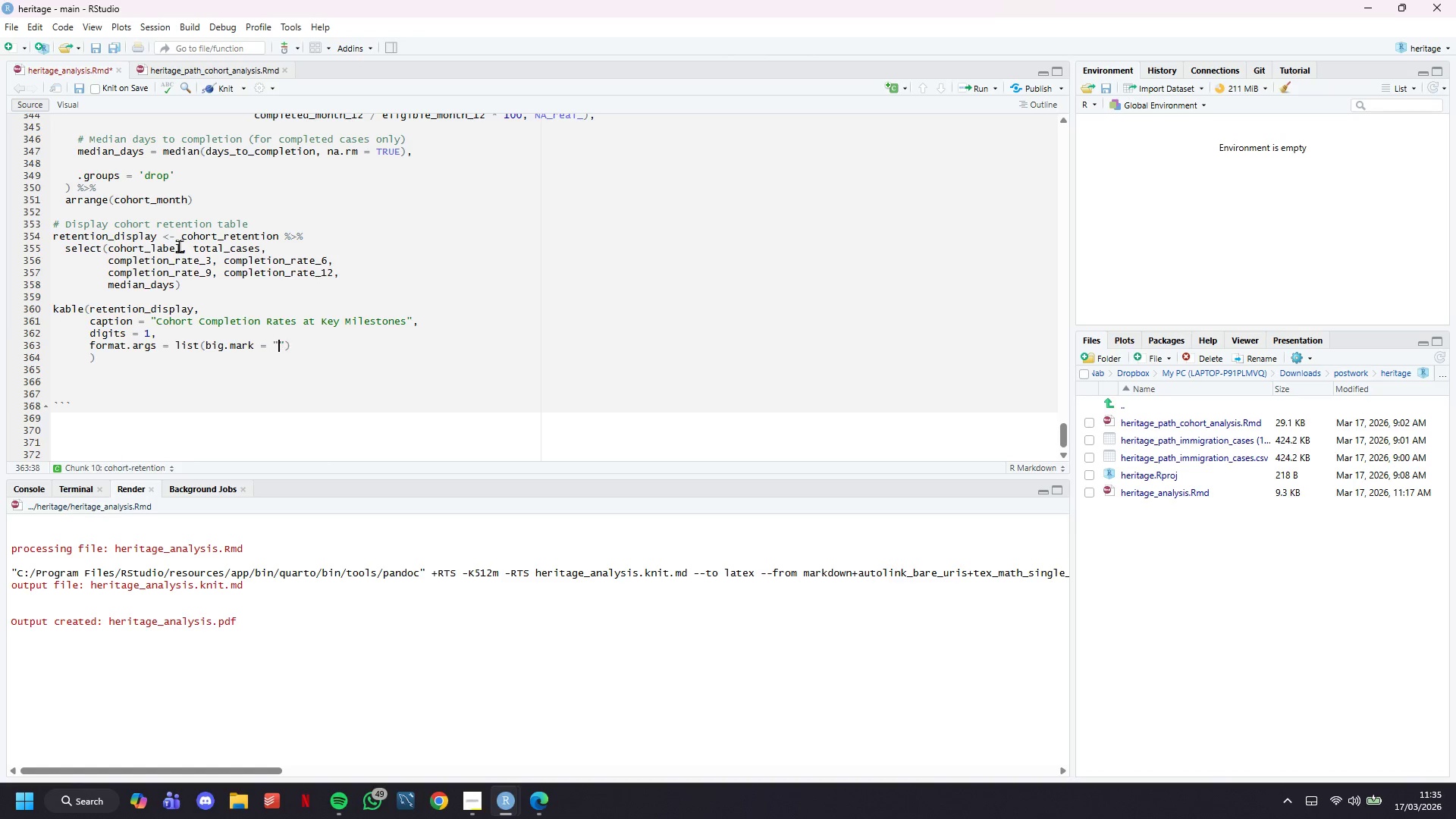 
key(Shift+Quote)
 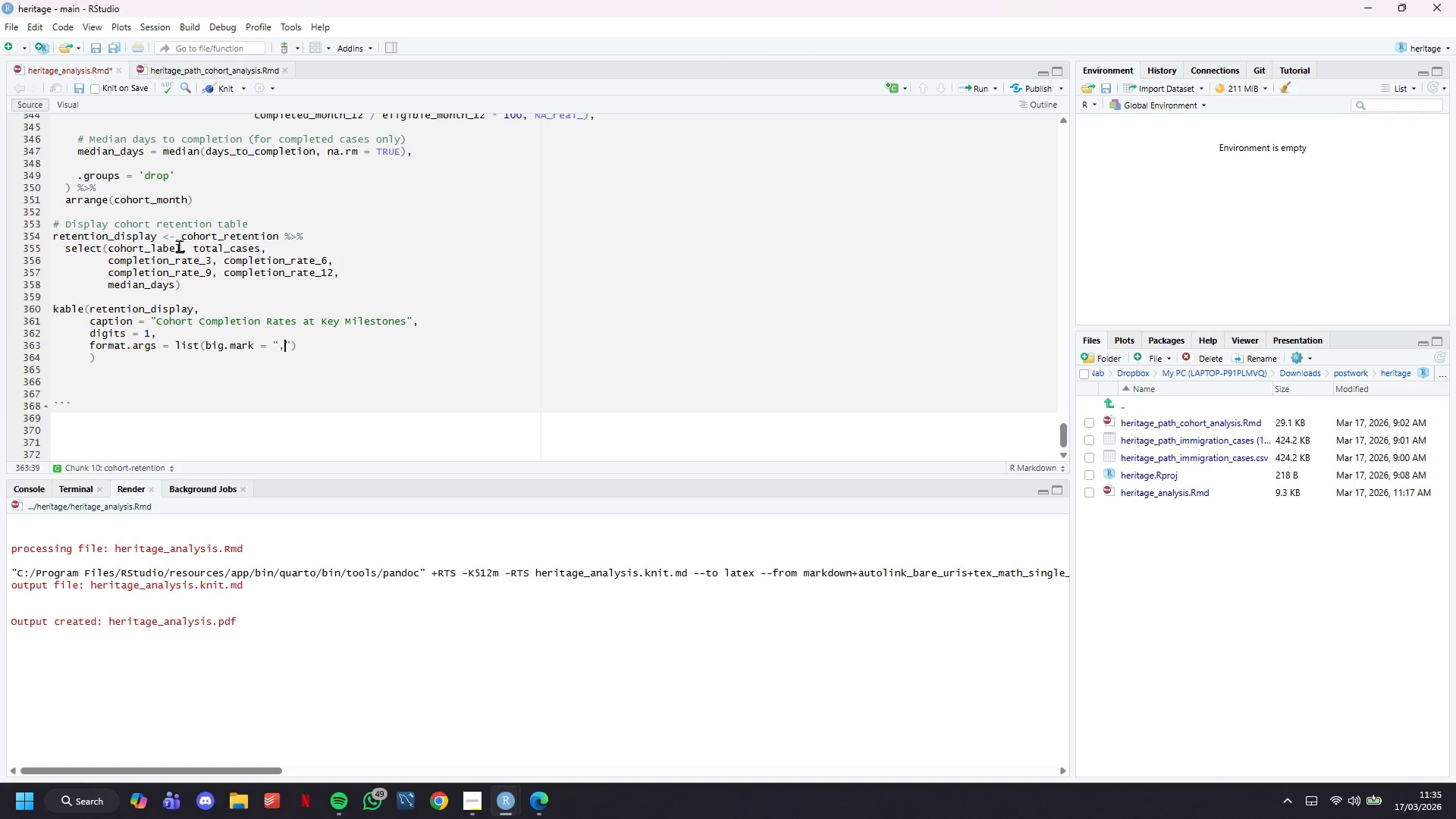 
key(Comma)
 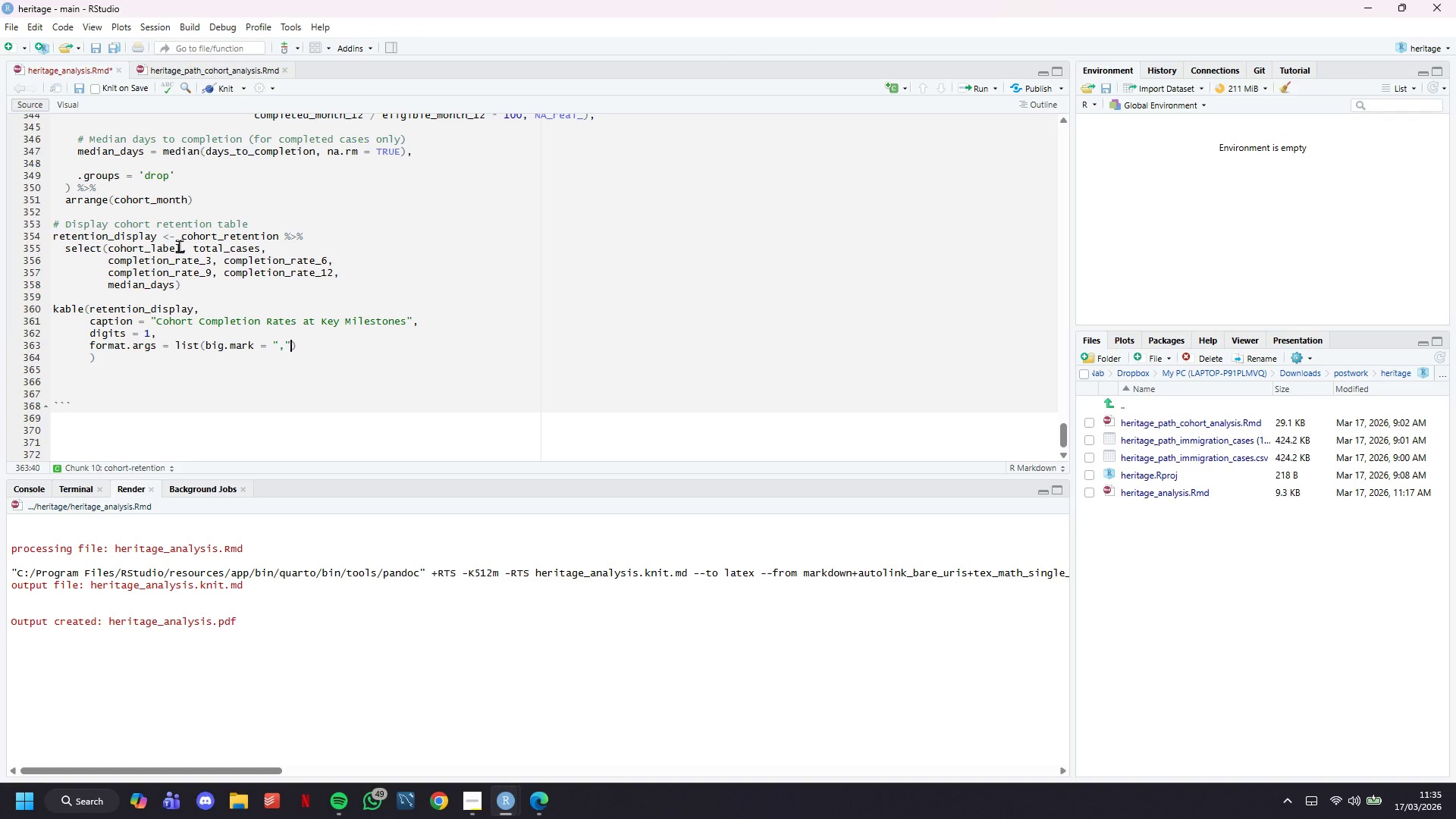 
key(ArrowRight)
 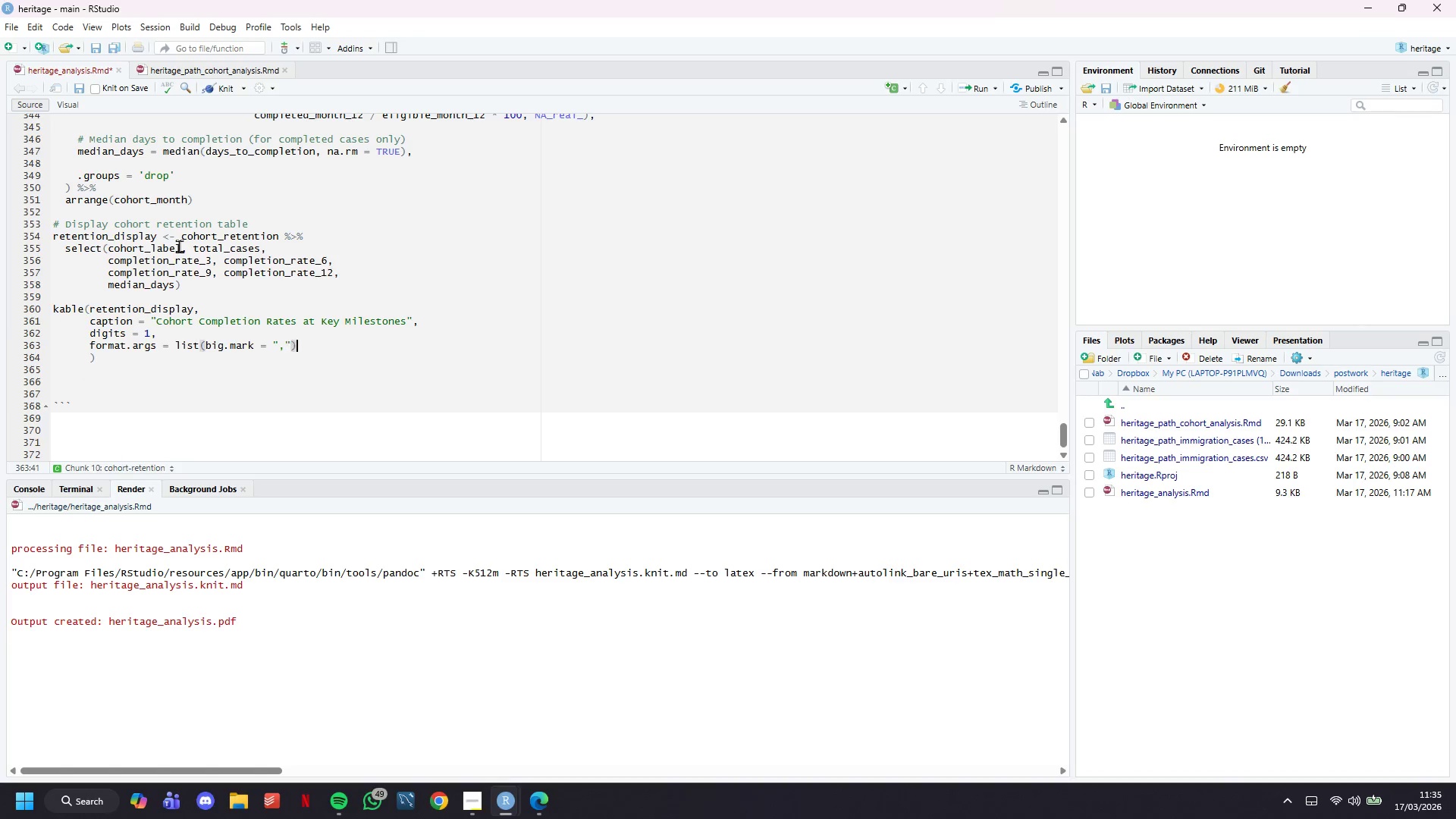 
key(ArrowRight)
 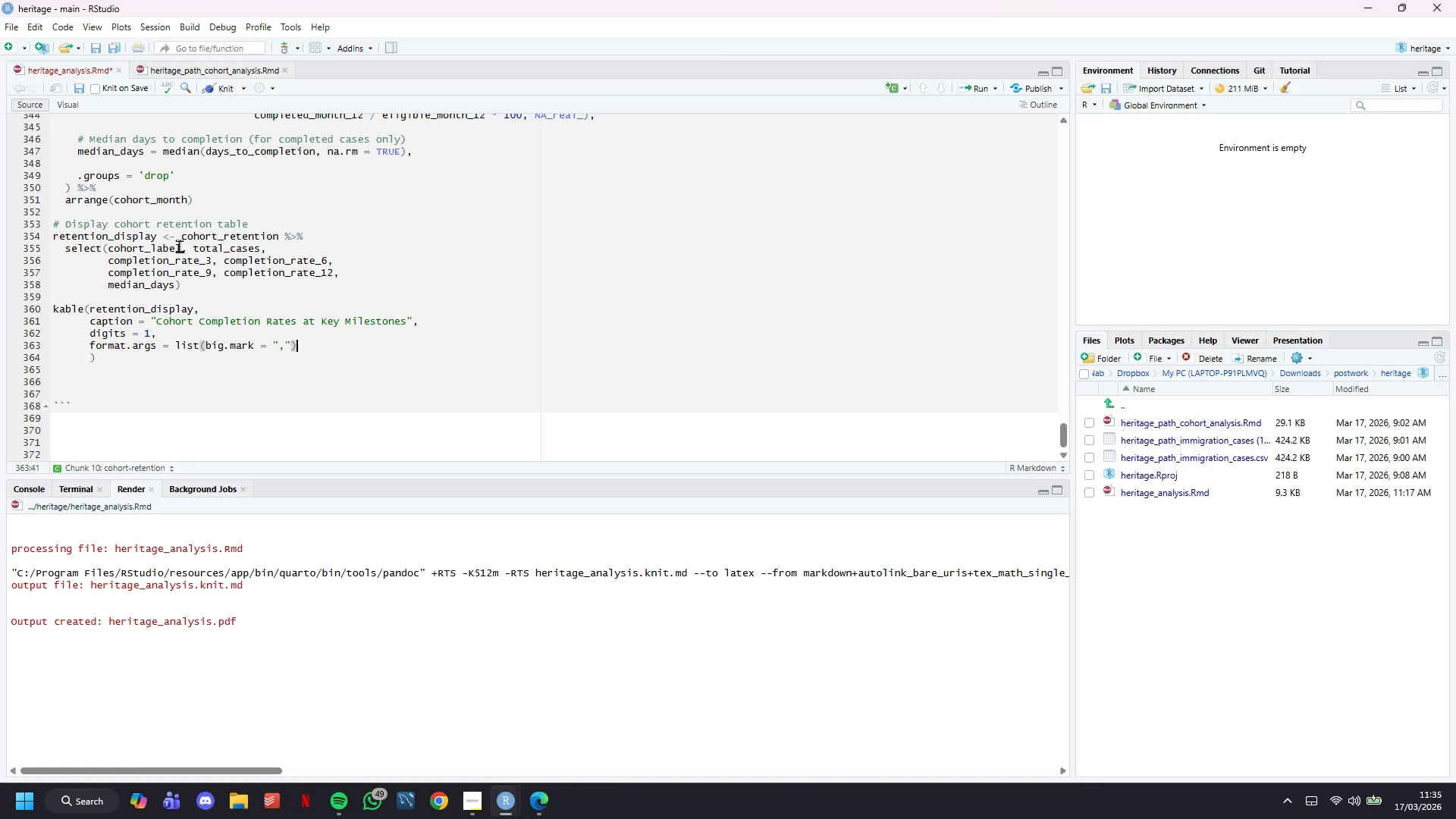 
key(Comma)
 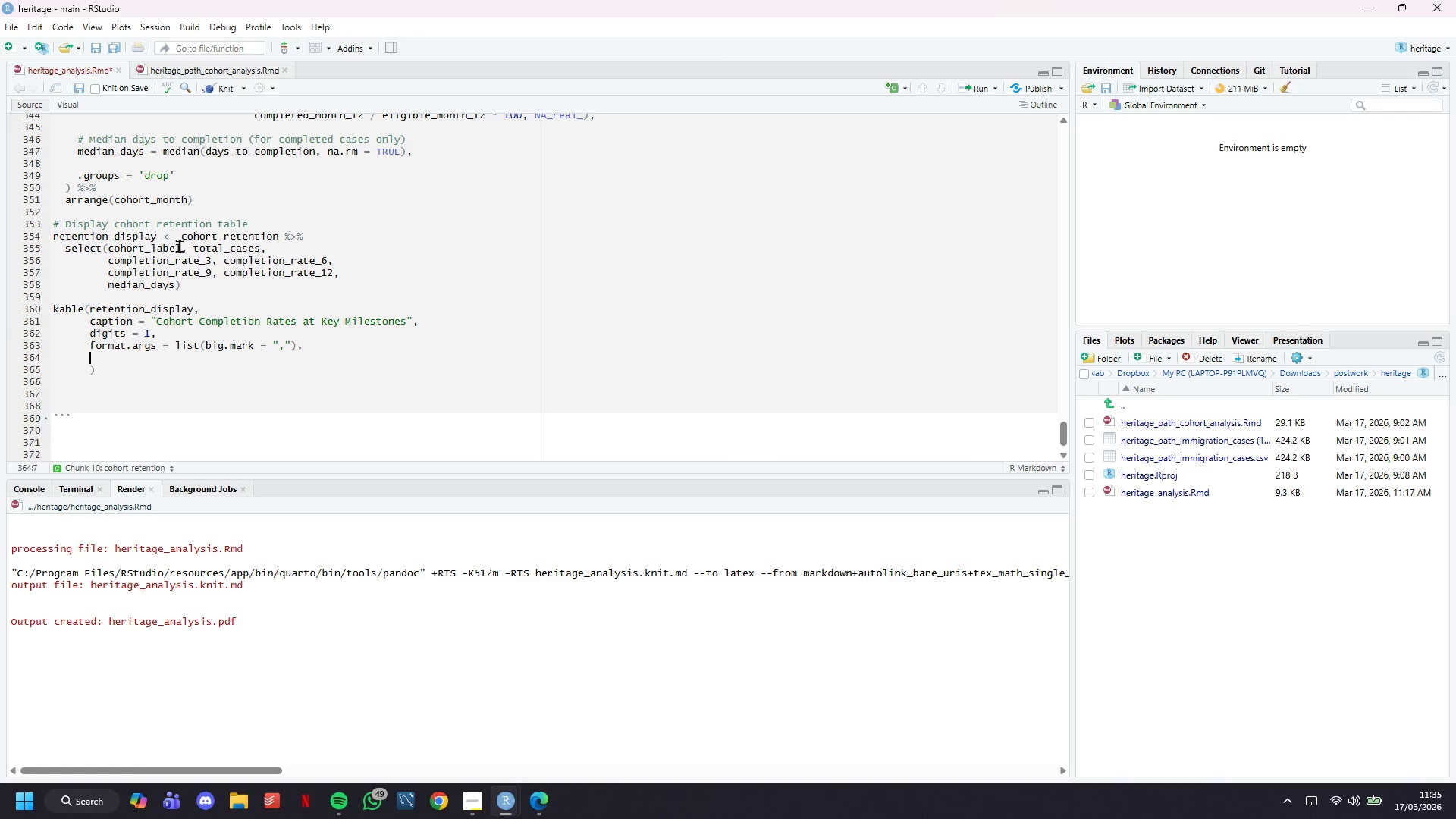 
key(Enter)
 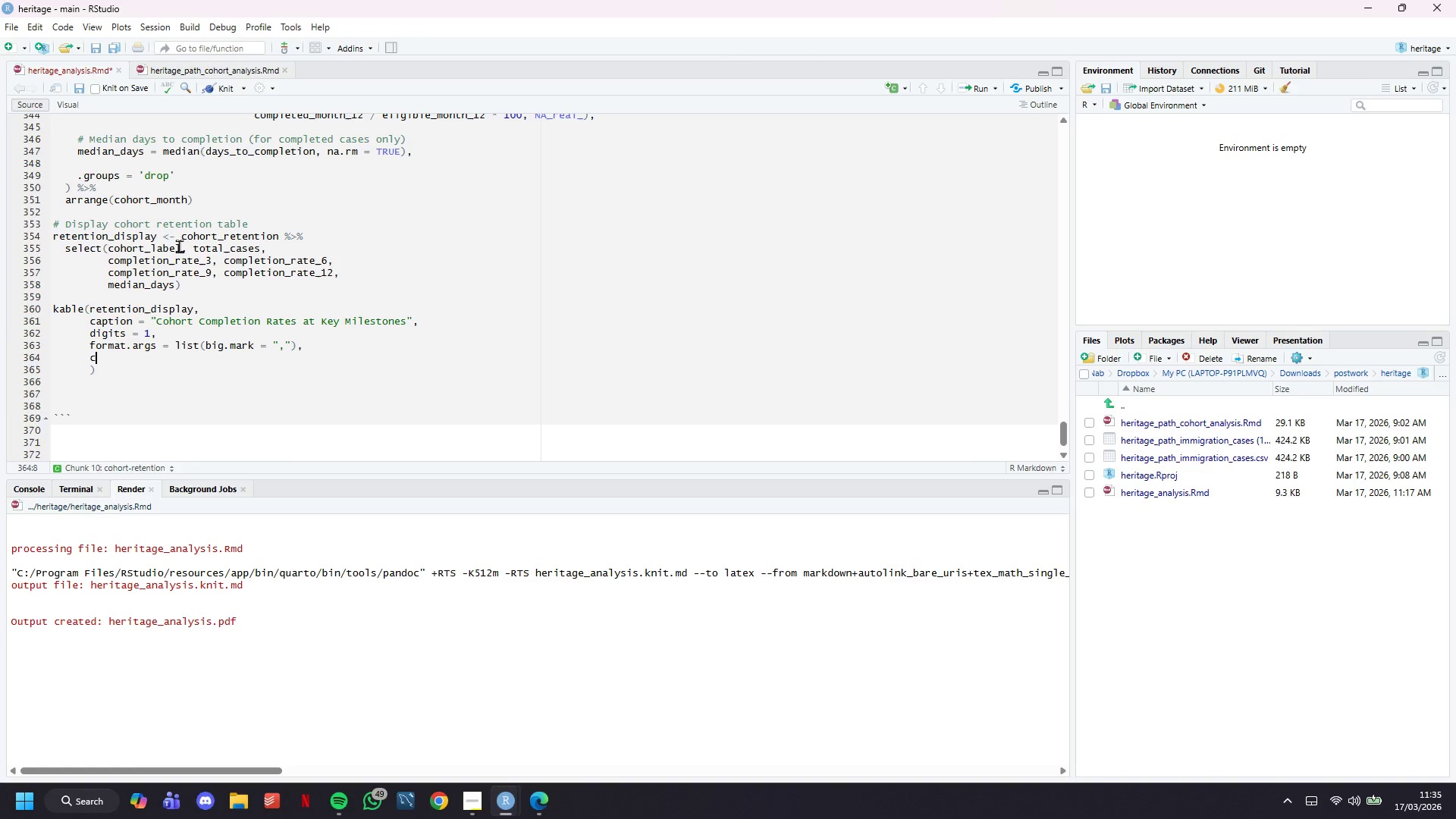 
type(col.names = c("Cohort)
 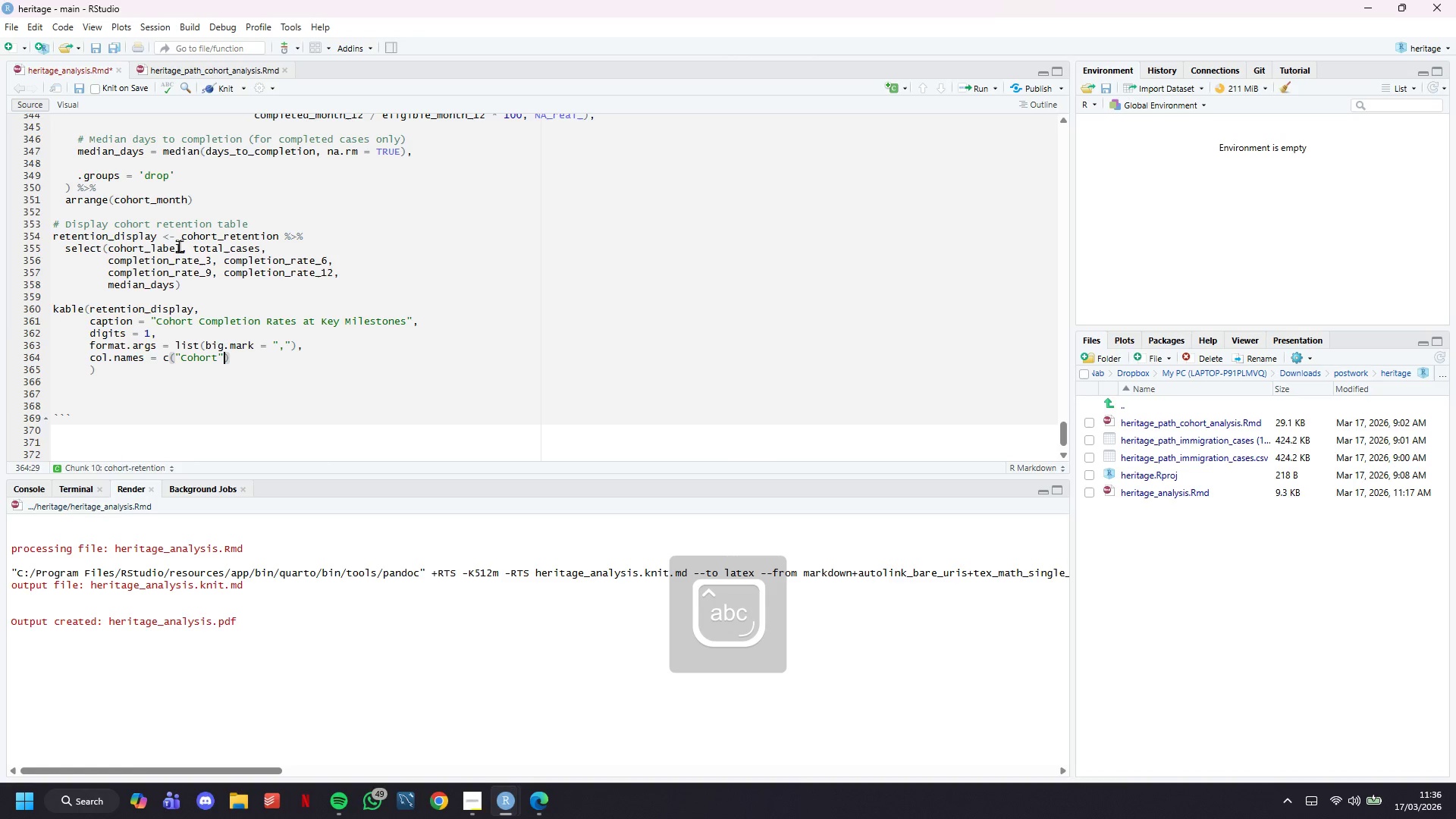 
key(ArrowRight)
 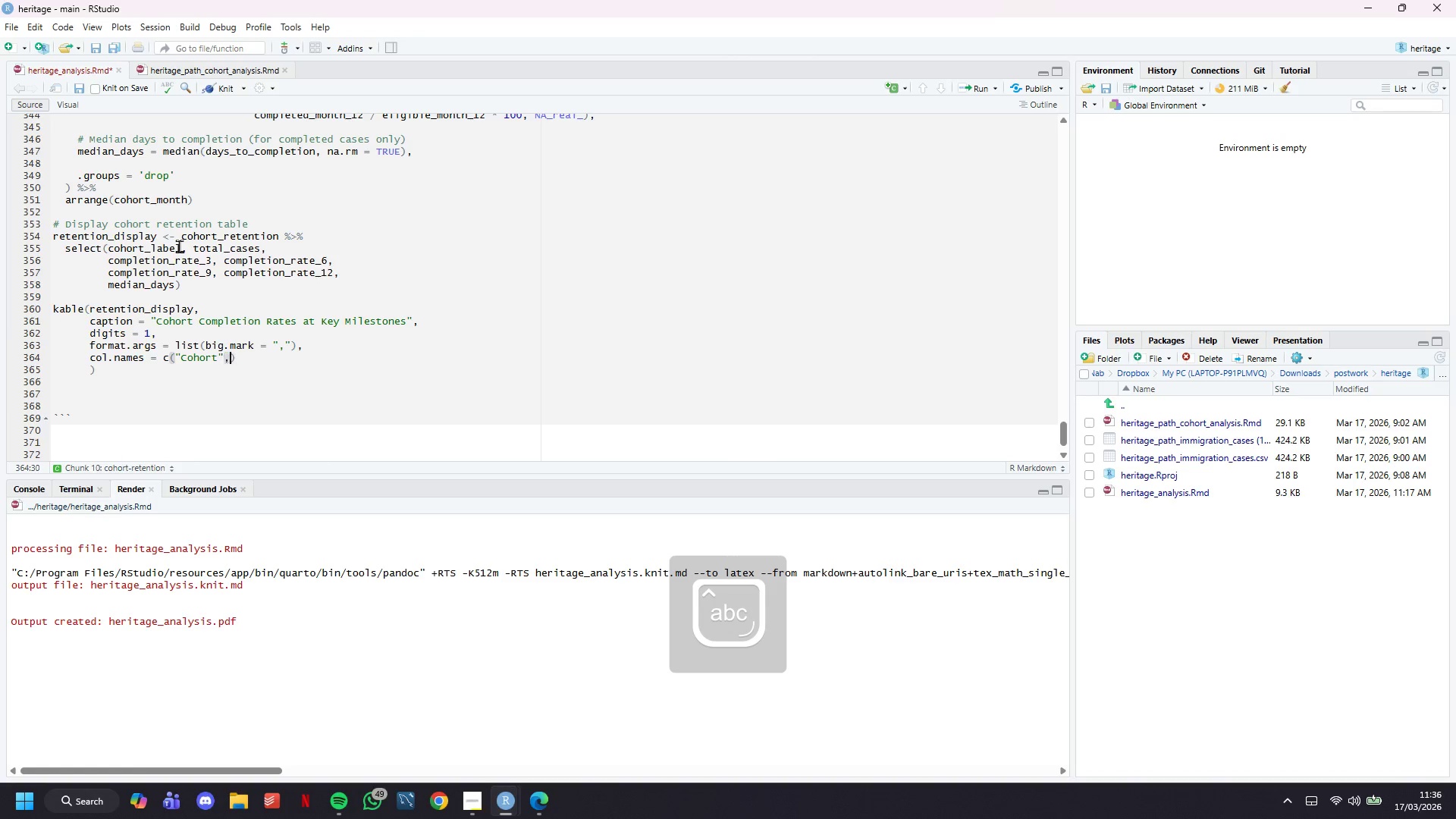 
type(, "Total Cases)
 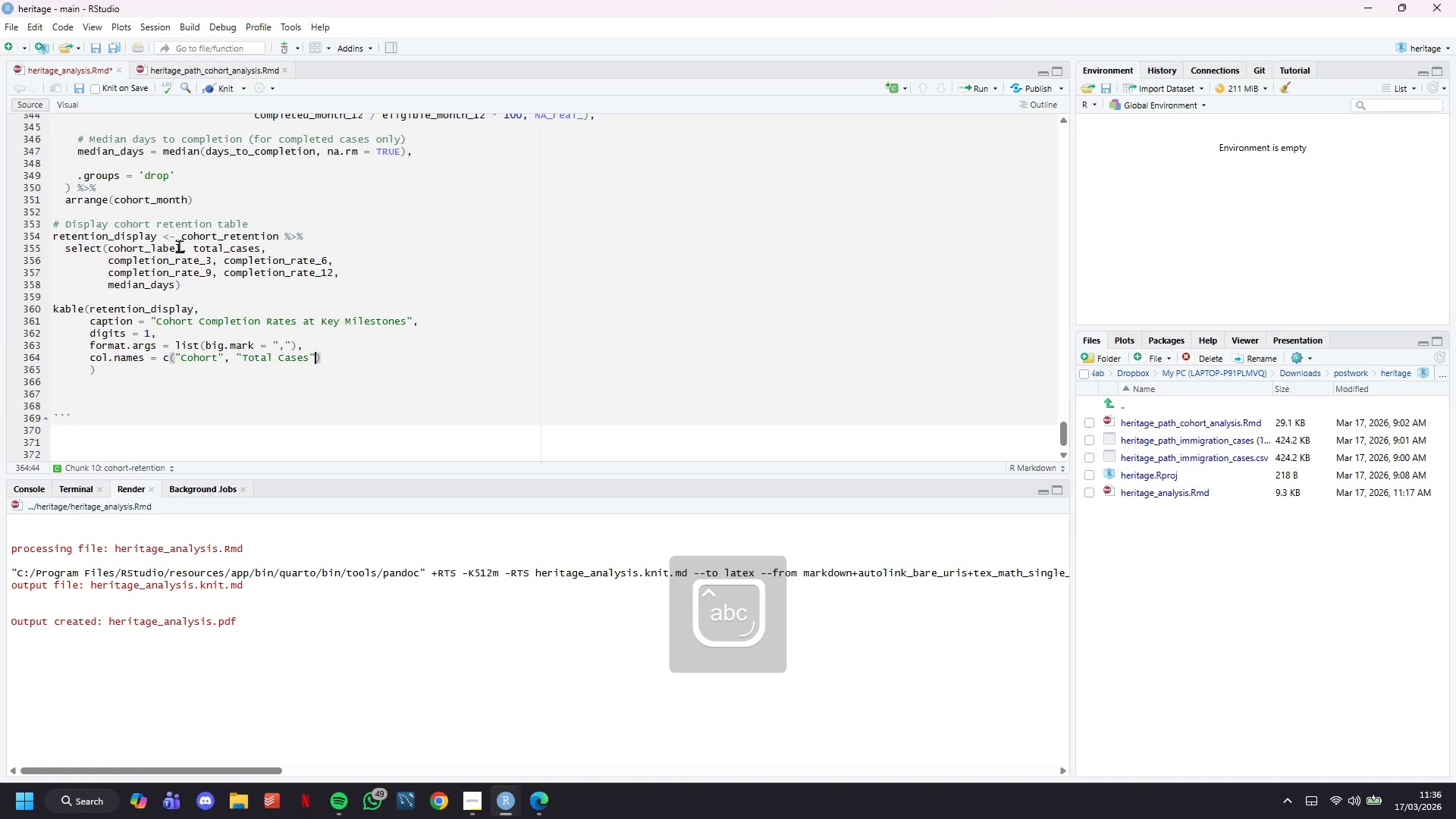 
 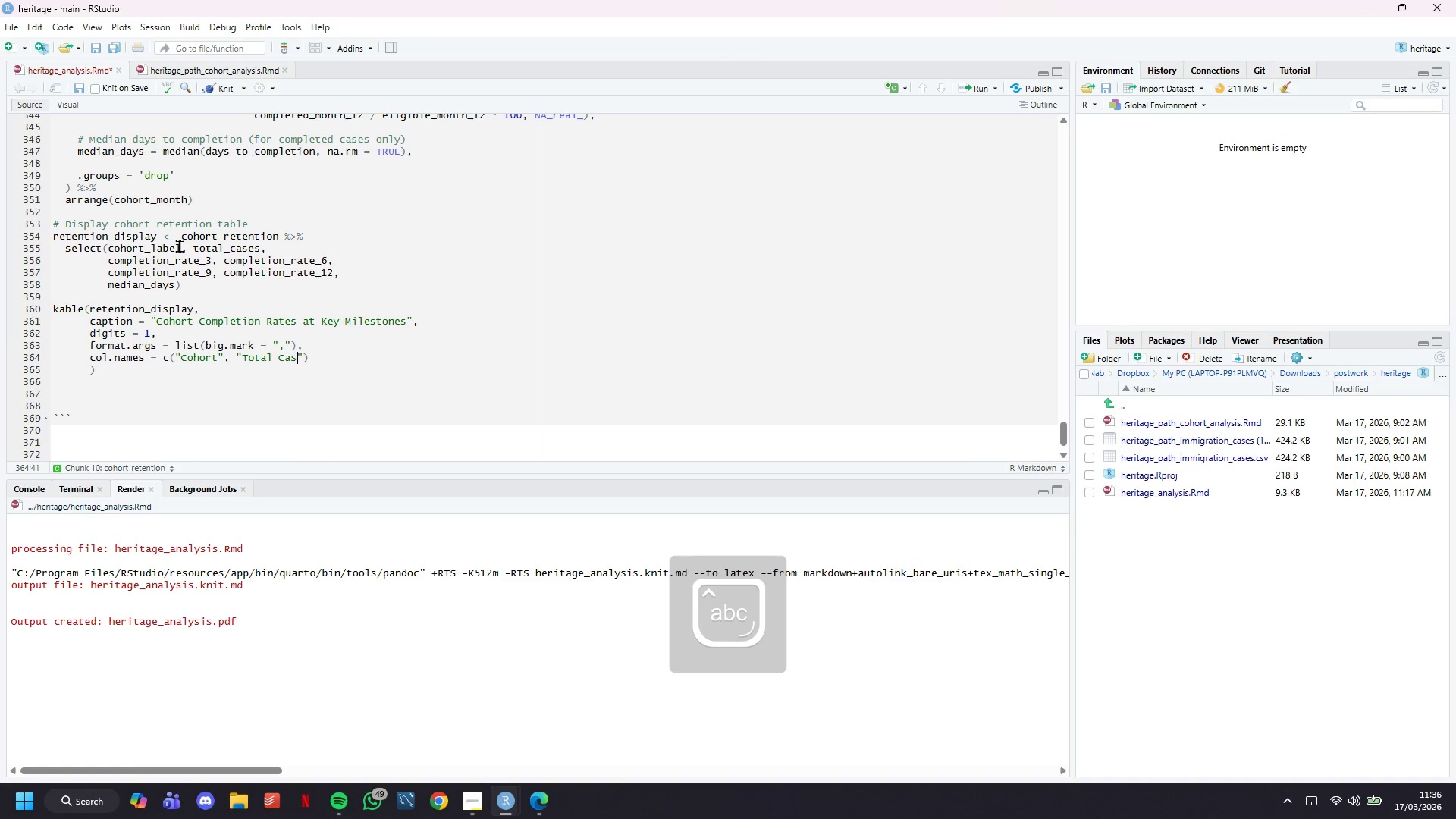 
key(ArrowRight)
 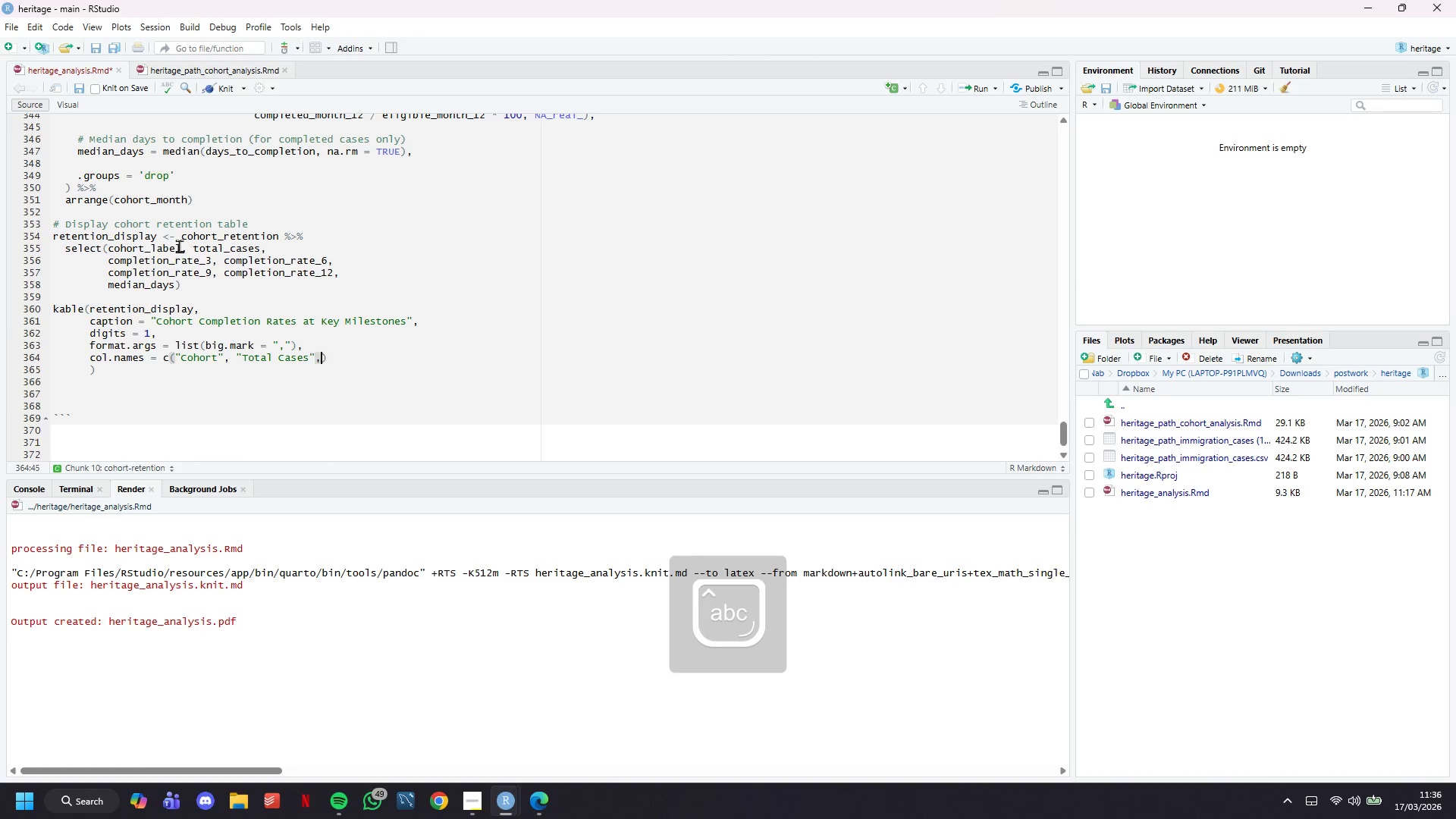 
type(, "3 MO ()
key(Backspace)
key(Backspace)
key(Backspace)
type(o (%))
 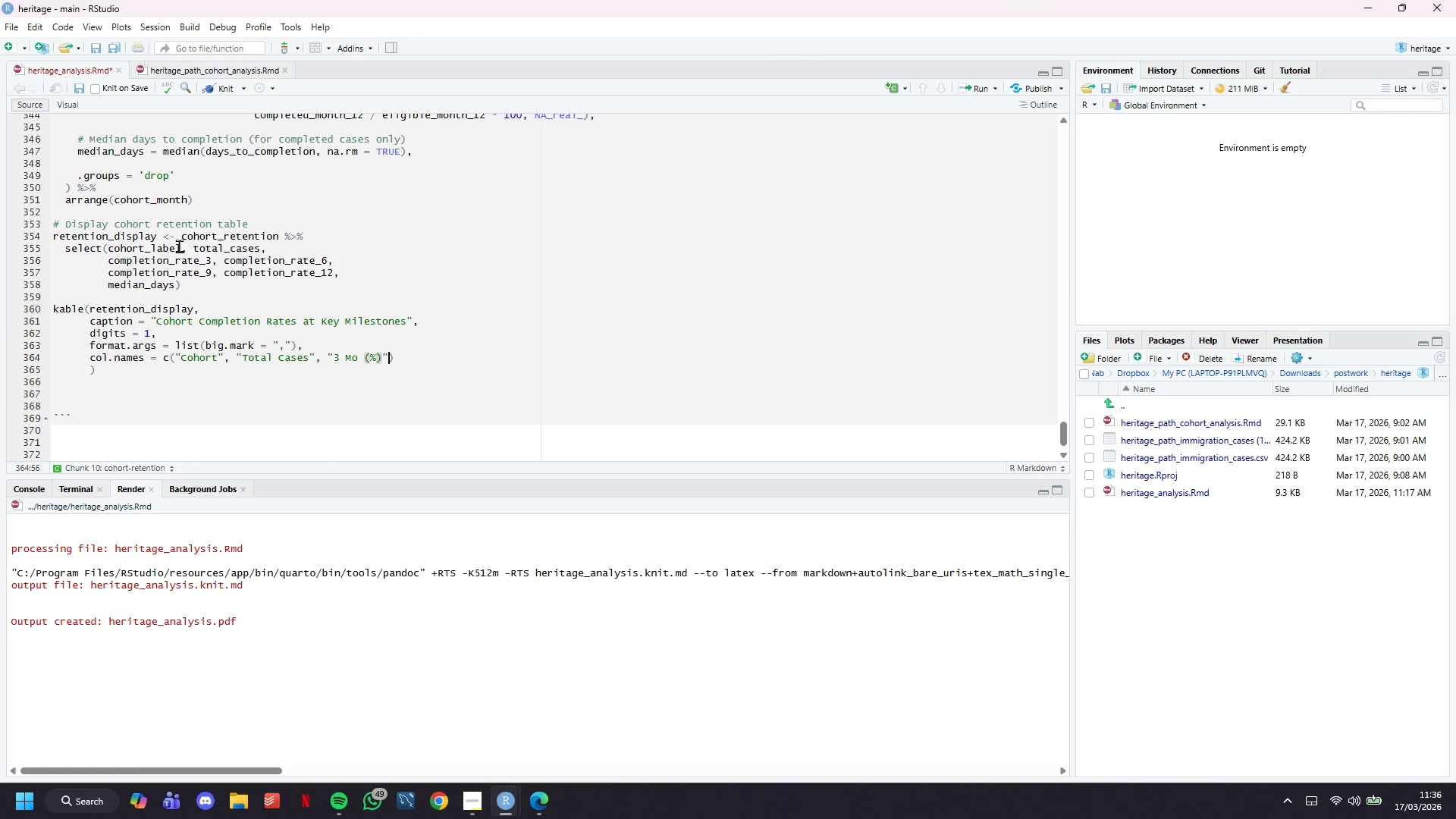 
key(ArrowRight)
 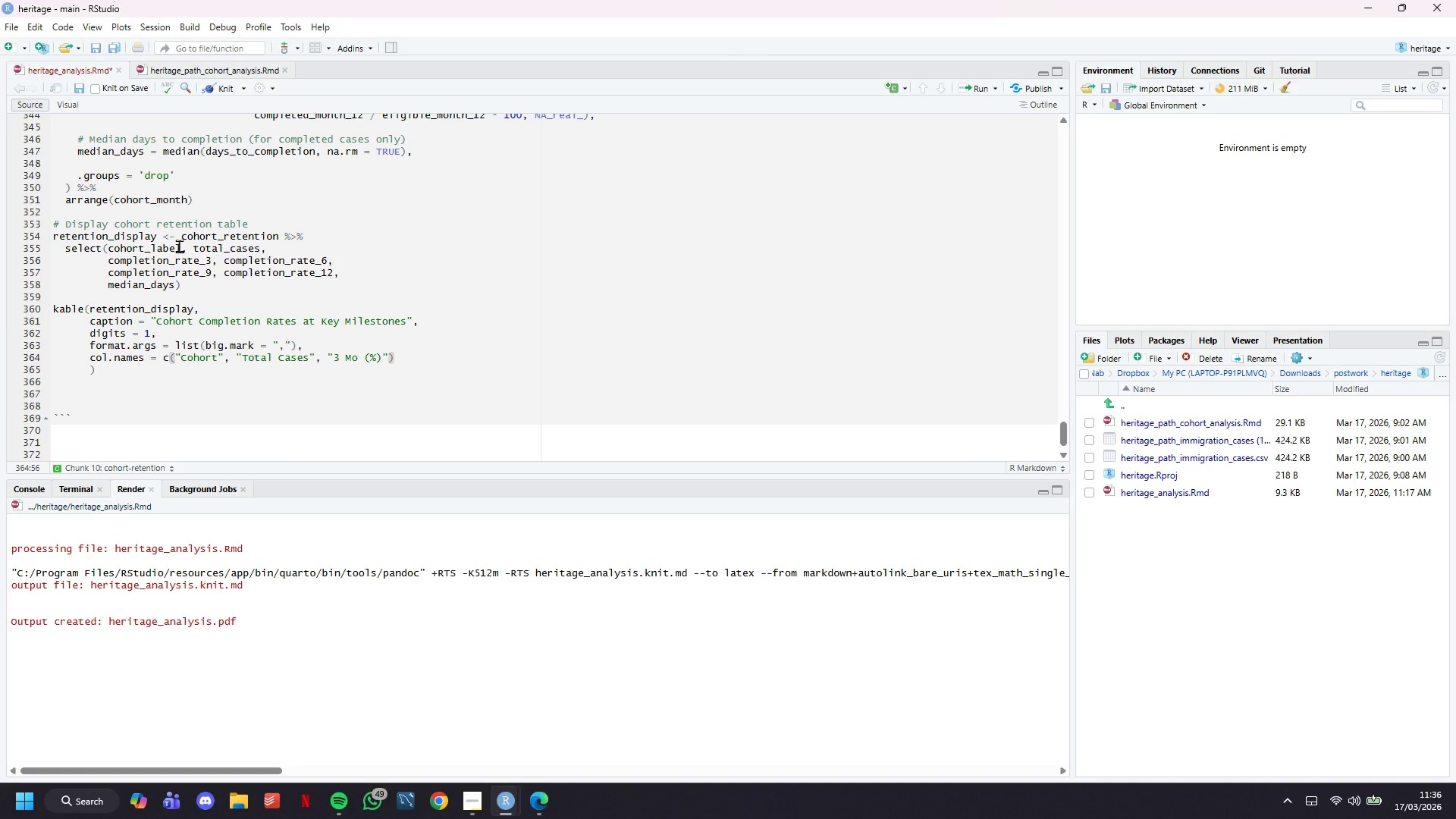 
type(, "6 Mo (%))
 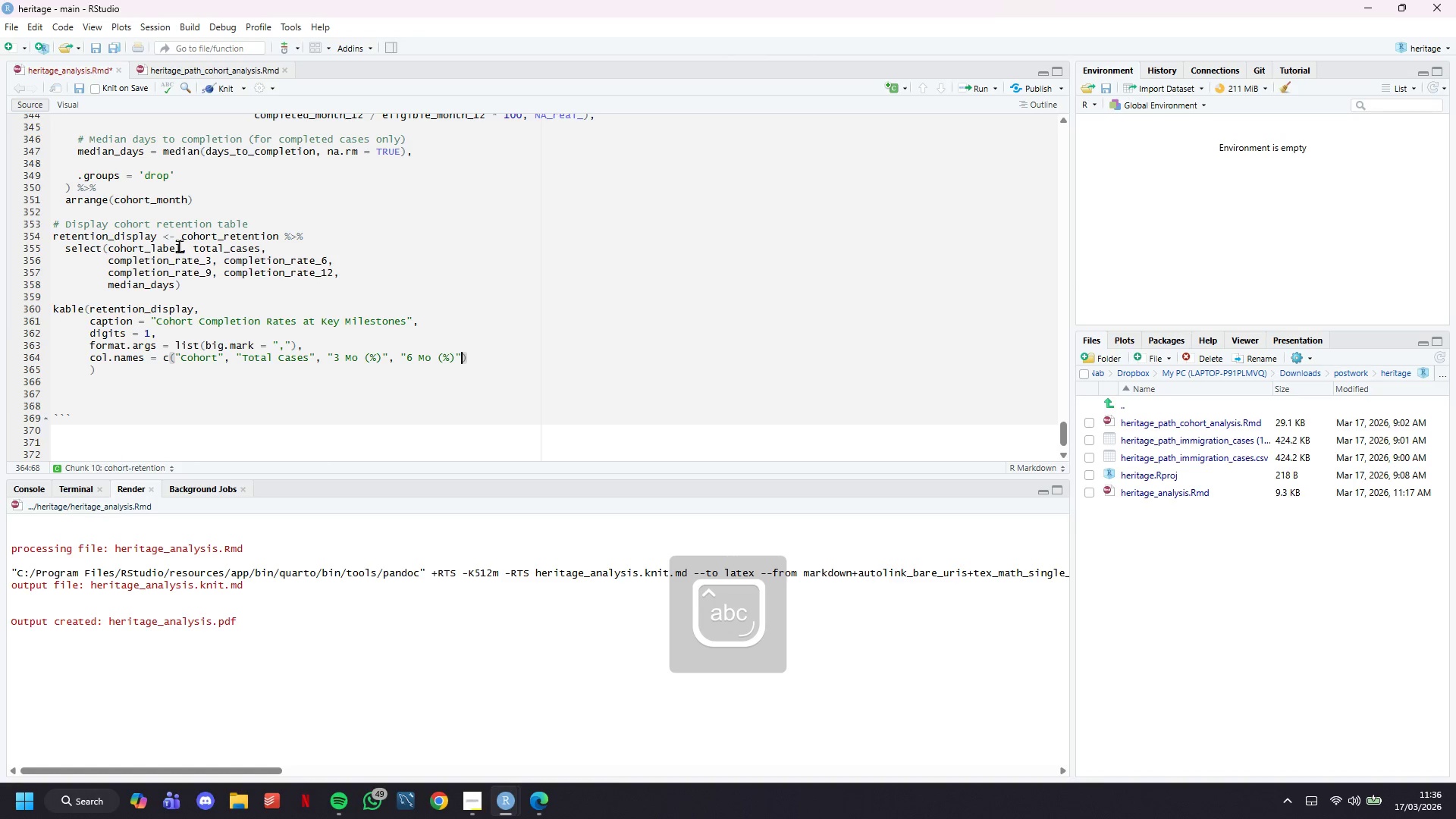 
 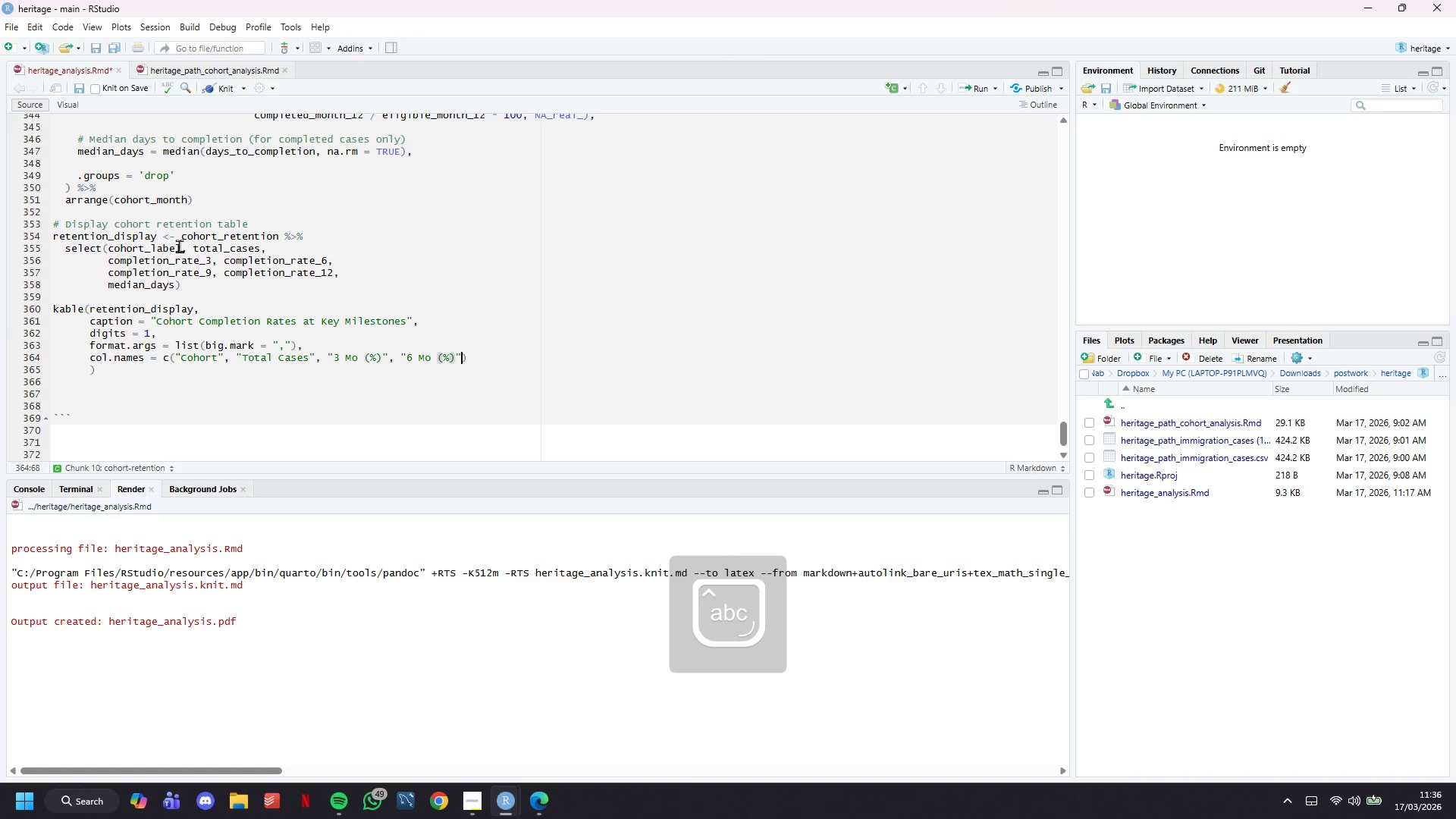 
key(ArrowRight)
 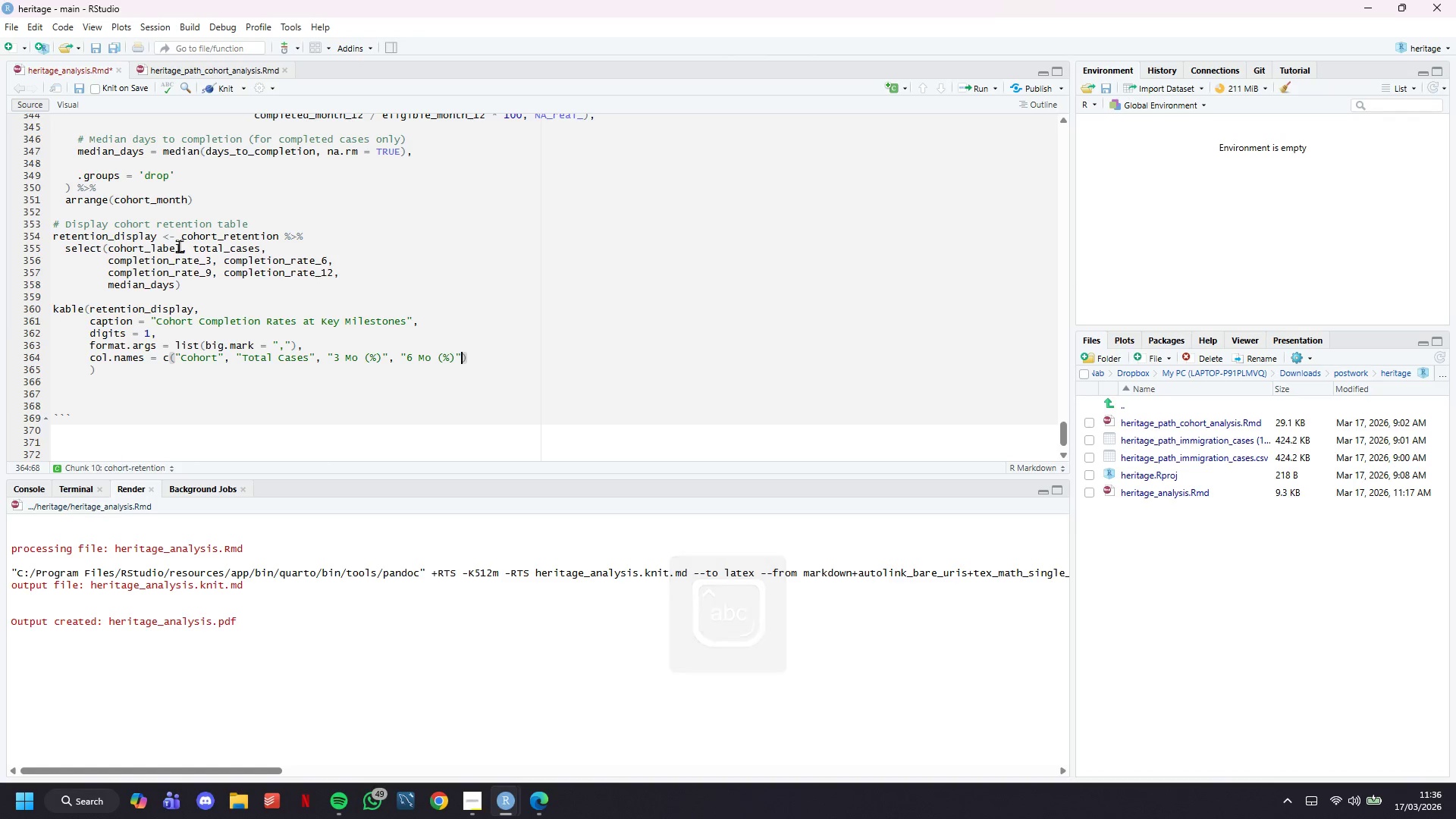 
key(Comma)
 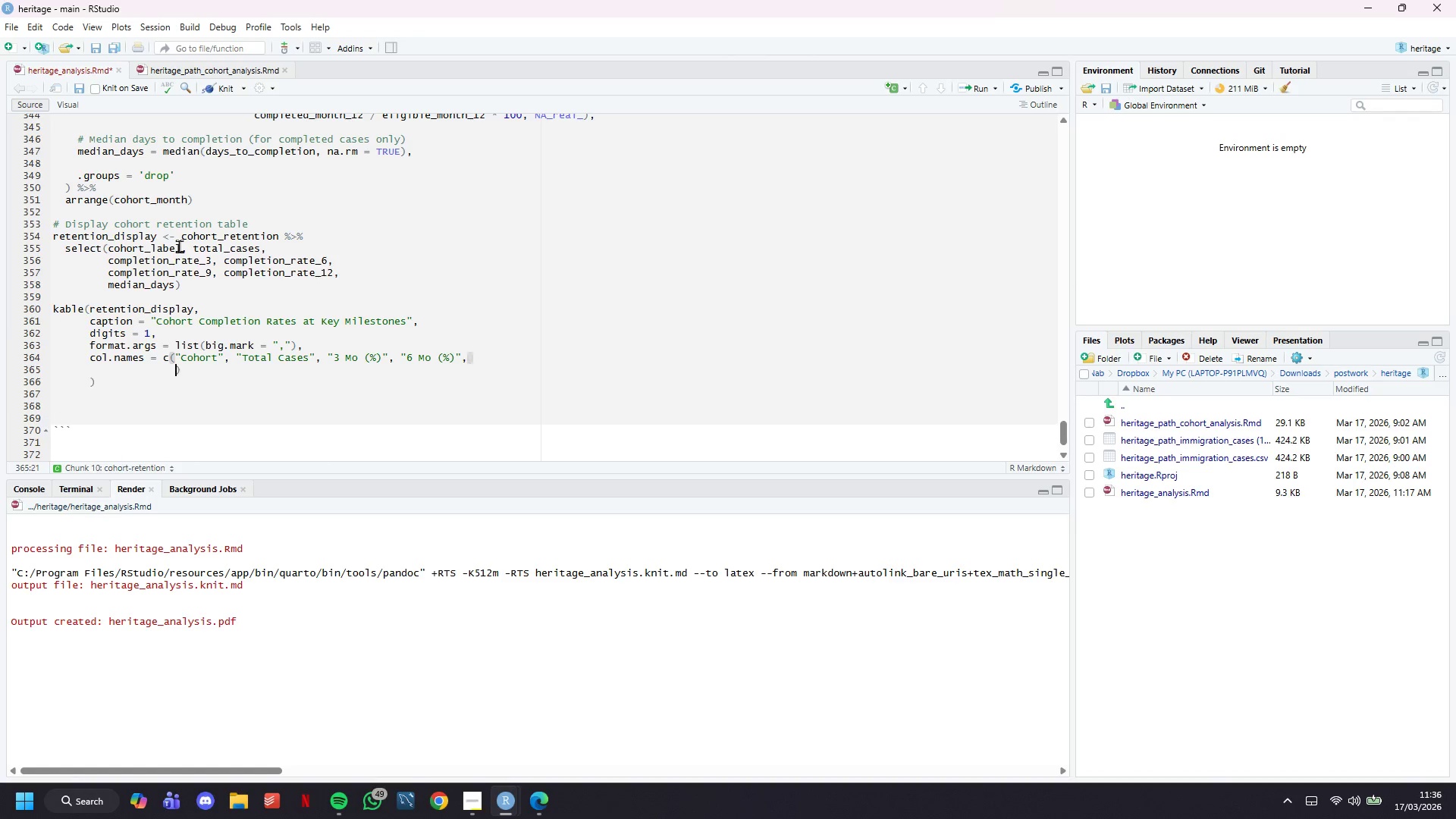 
key(Enter)
 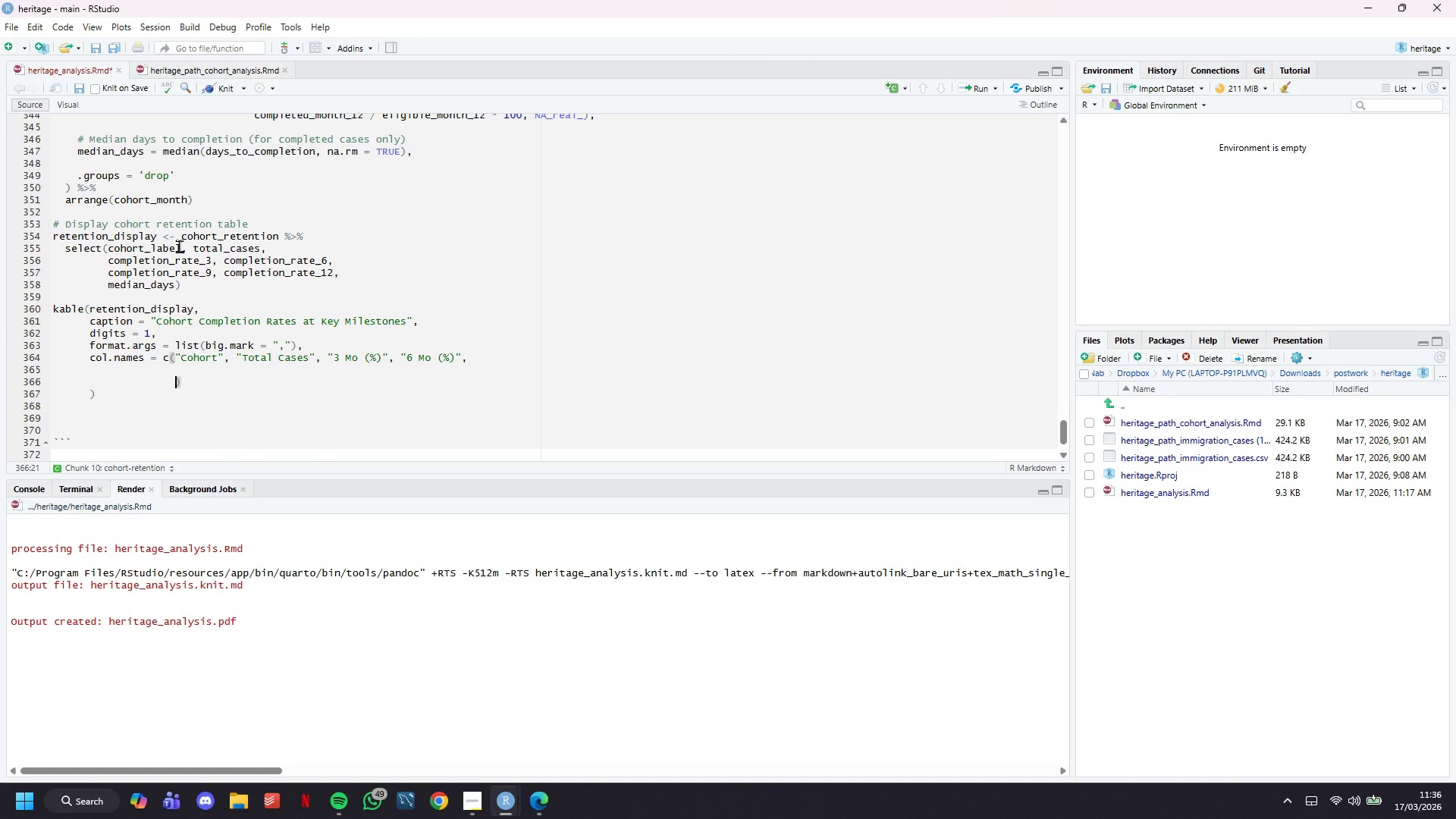 
key(Enter)
 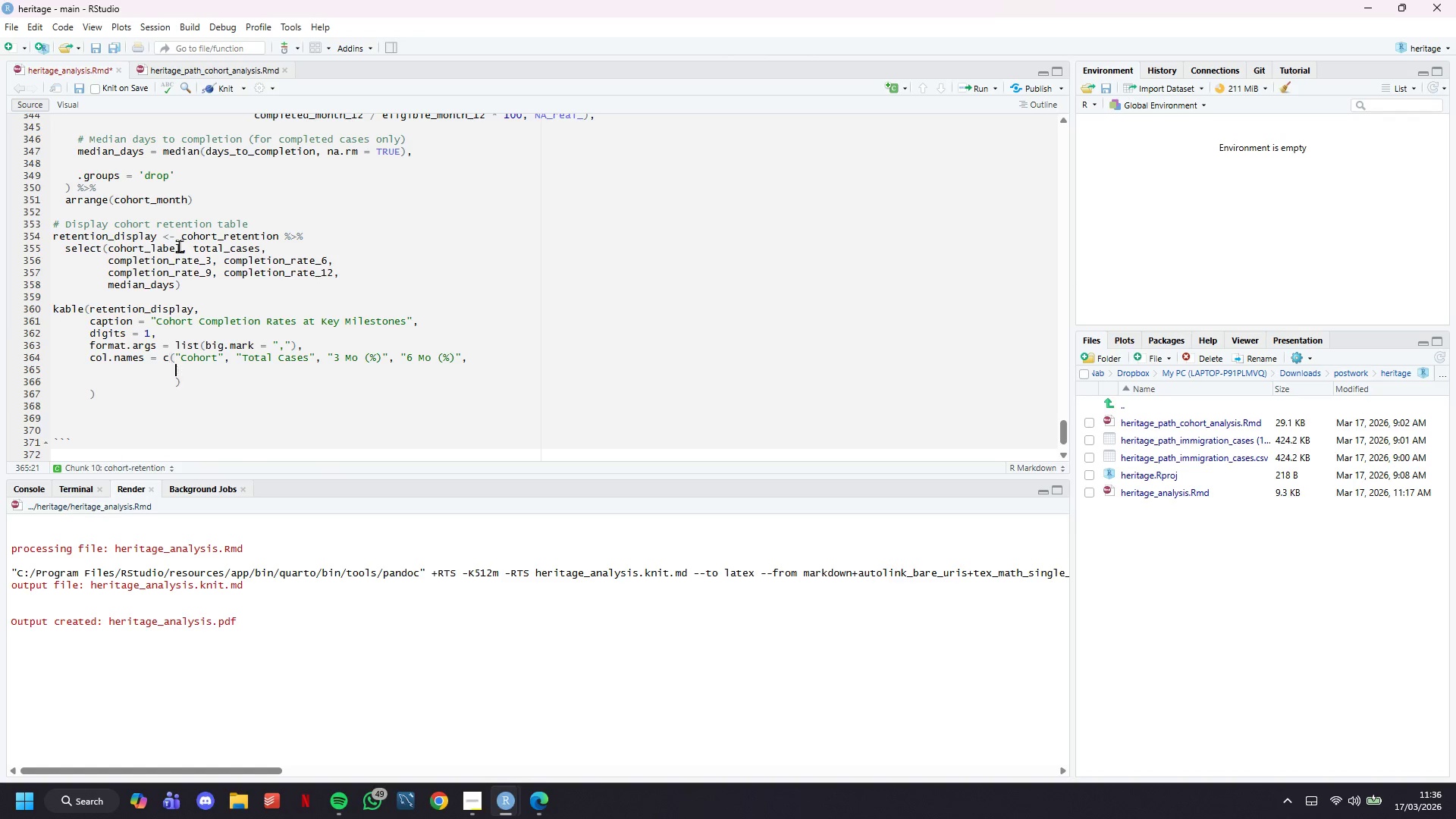 
key(ArrowUp)
 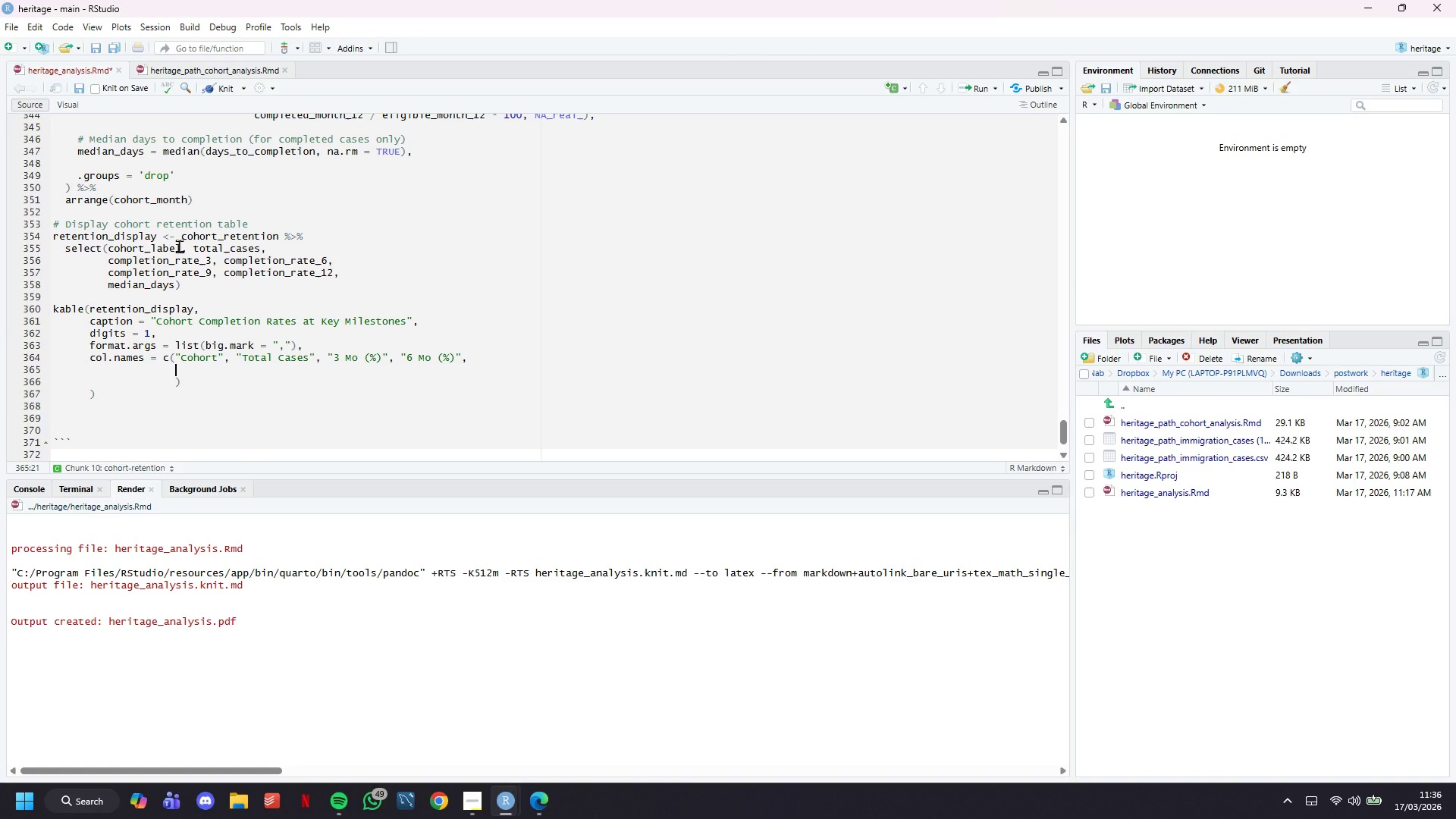 
type("9 Mo (%), :")
key(Backspace)
type(')
key(Backspace)
key(Backspace)
type("12-Mo)
key(Backspace)
key(Backspace)
key(Backspace)
type( Mo (%)",=)
key(Backspace)
key(Backspace)
 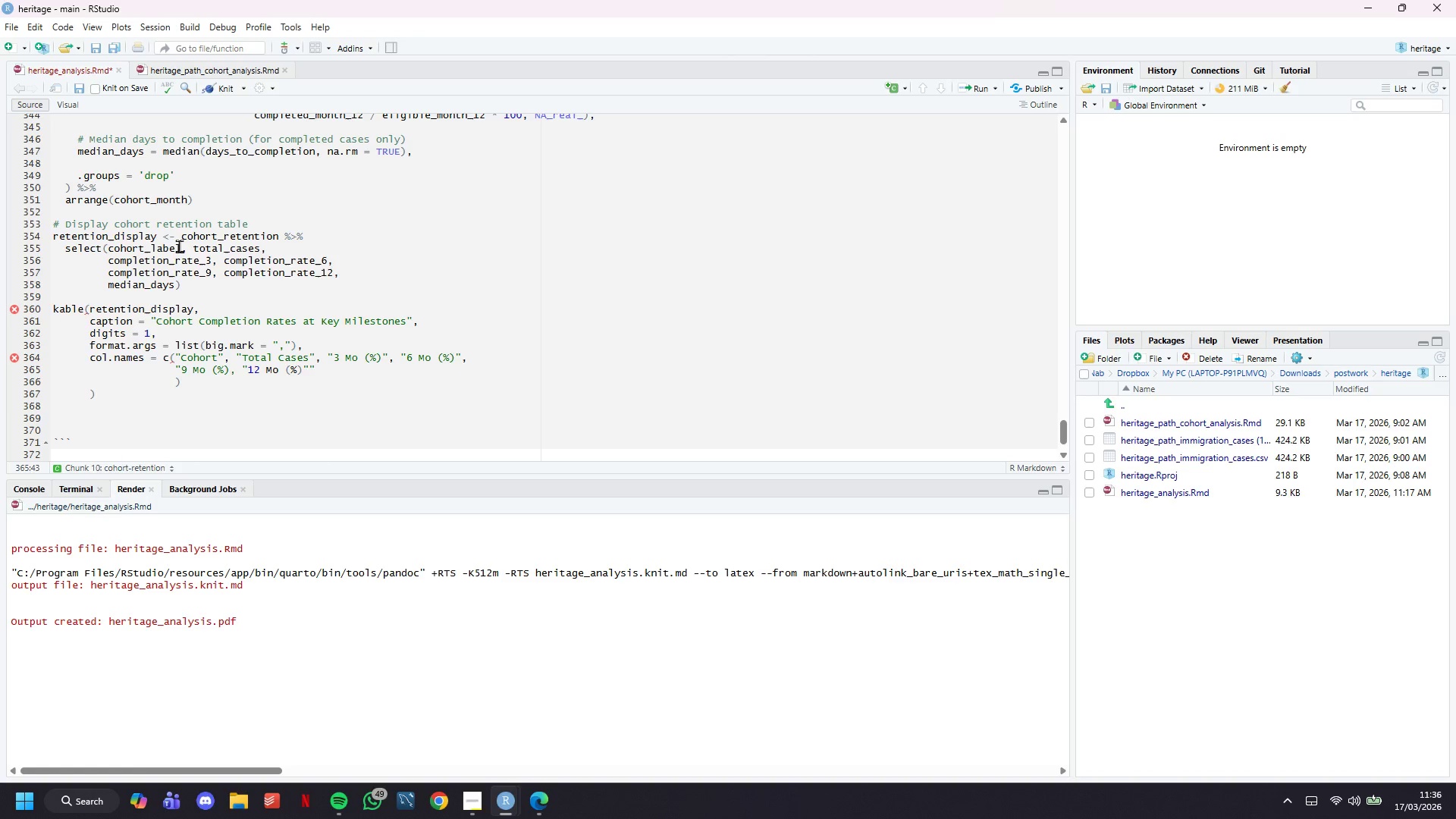 
key(ArrowRight)
 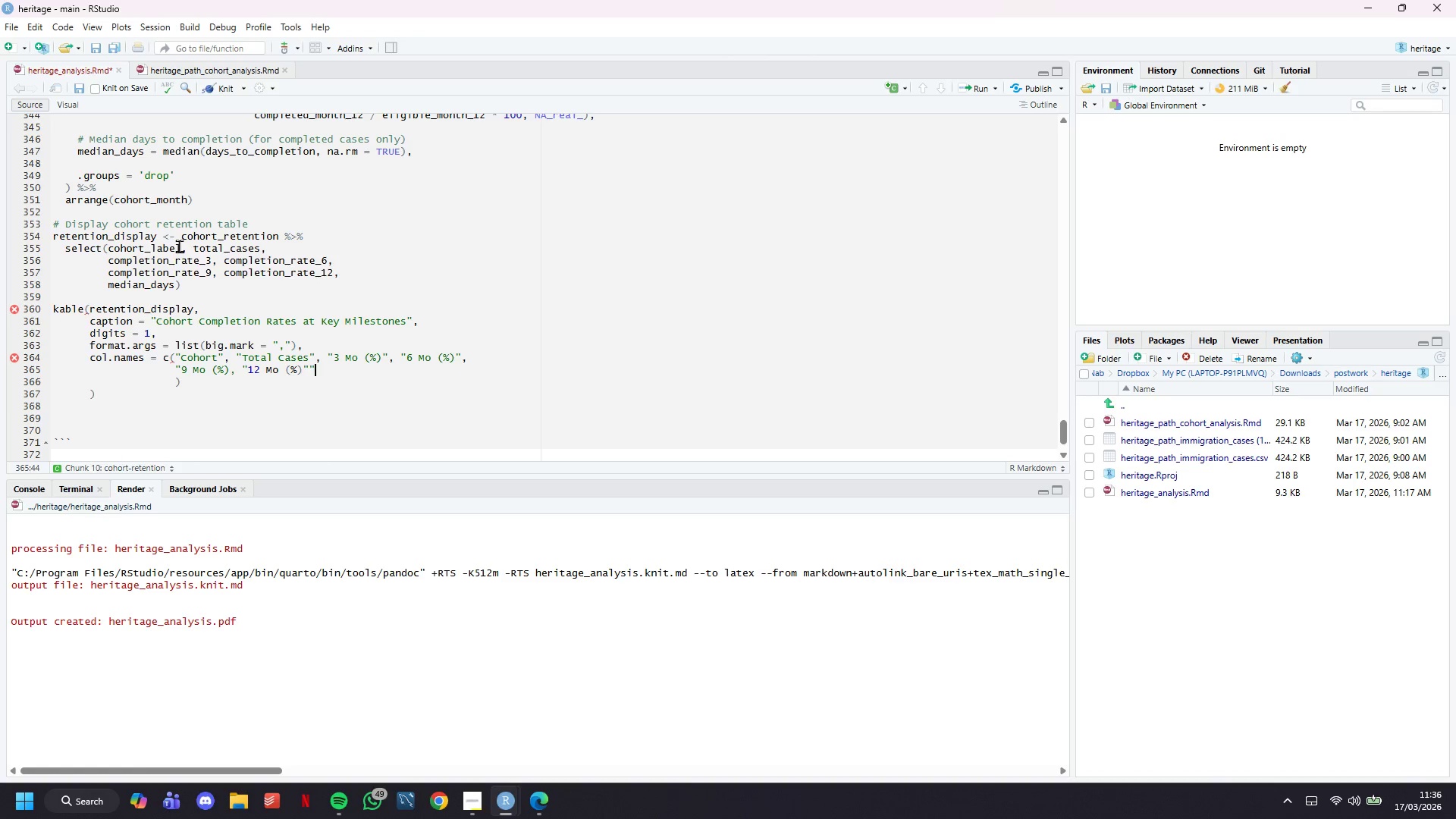 
key(Backspace)
 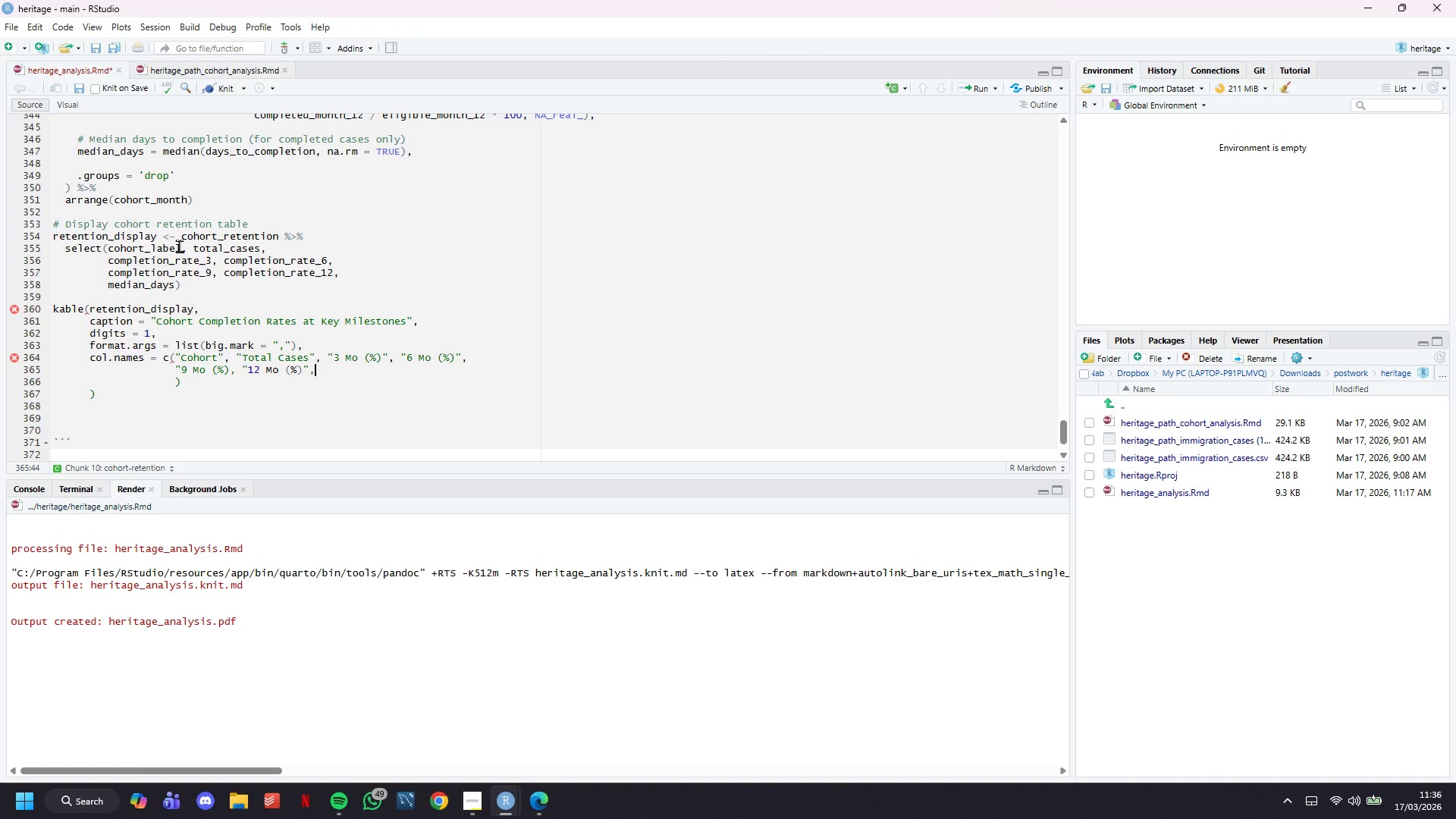 
key(Comma)
 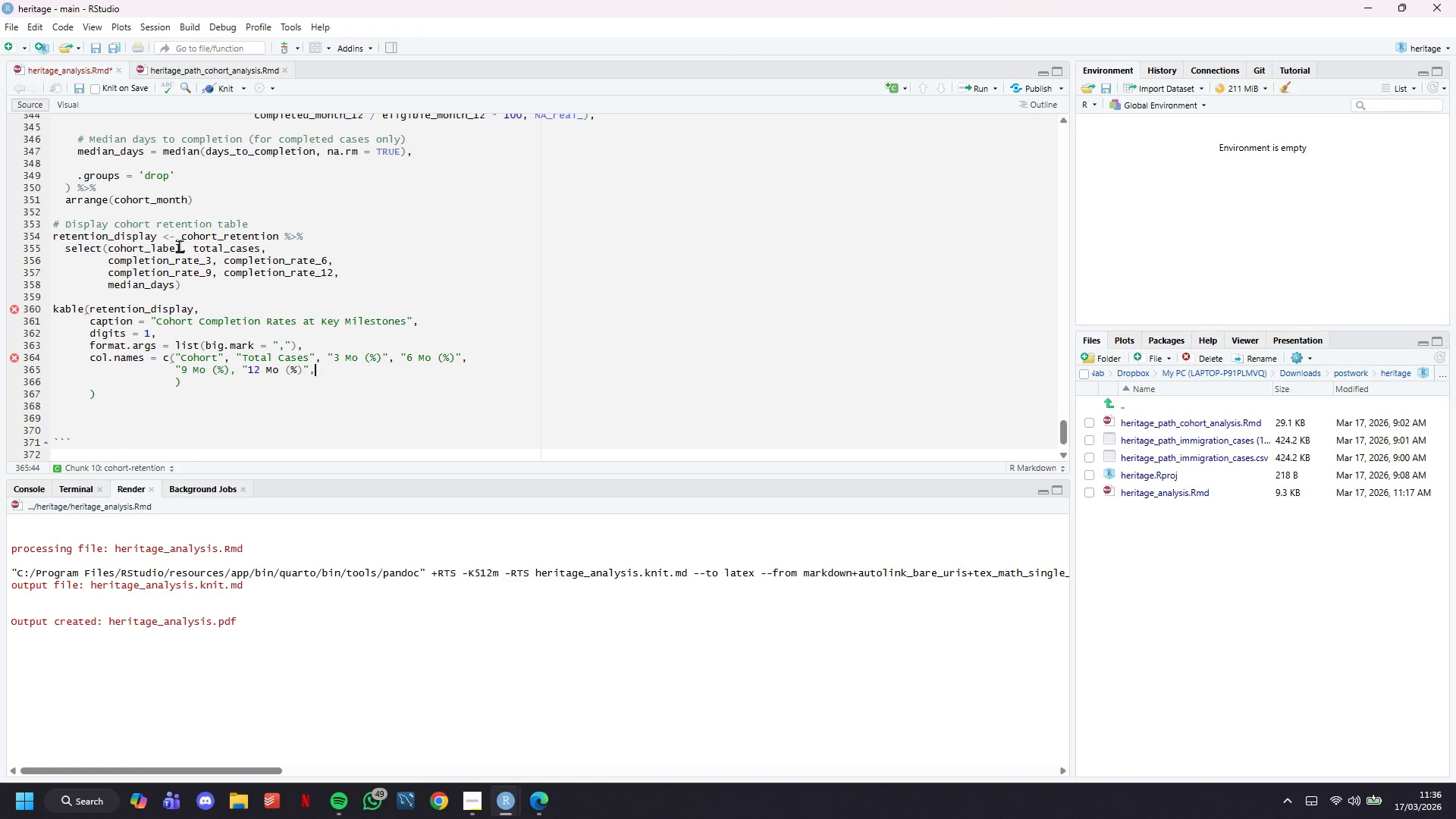 
key(Space)
 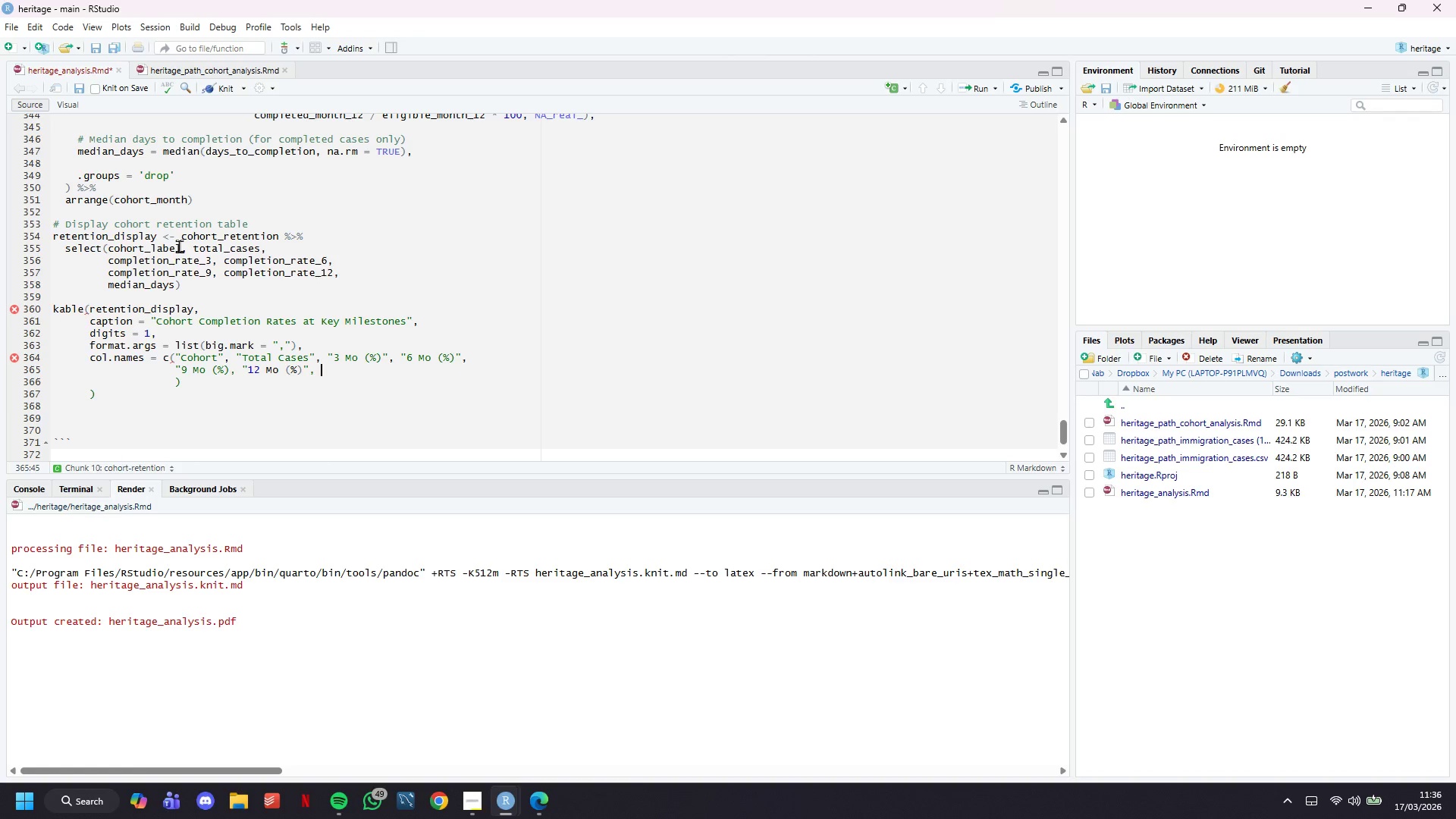 
hold_key(key=ArrowLeft, duration=0.77)
 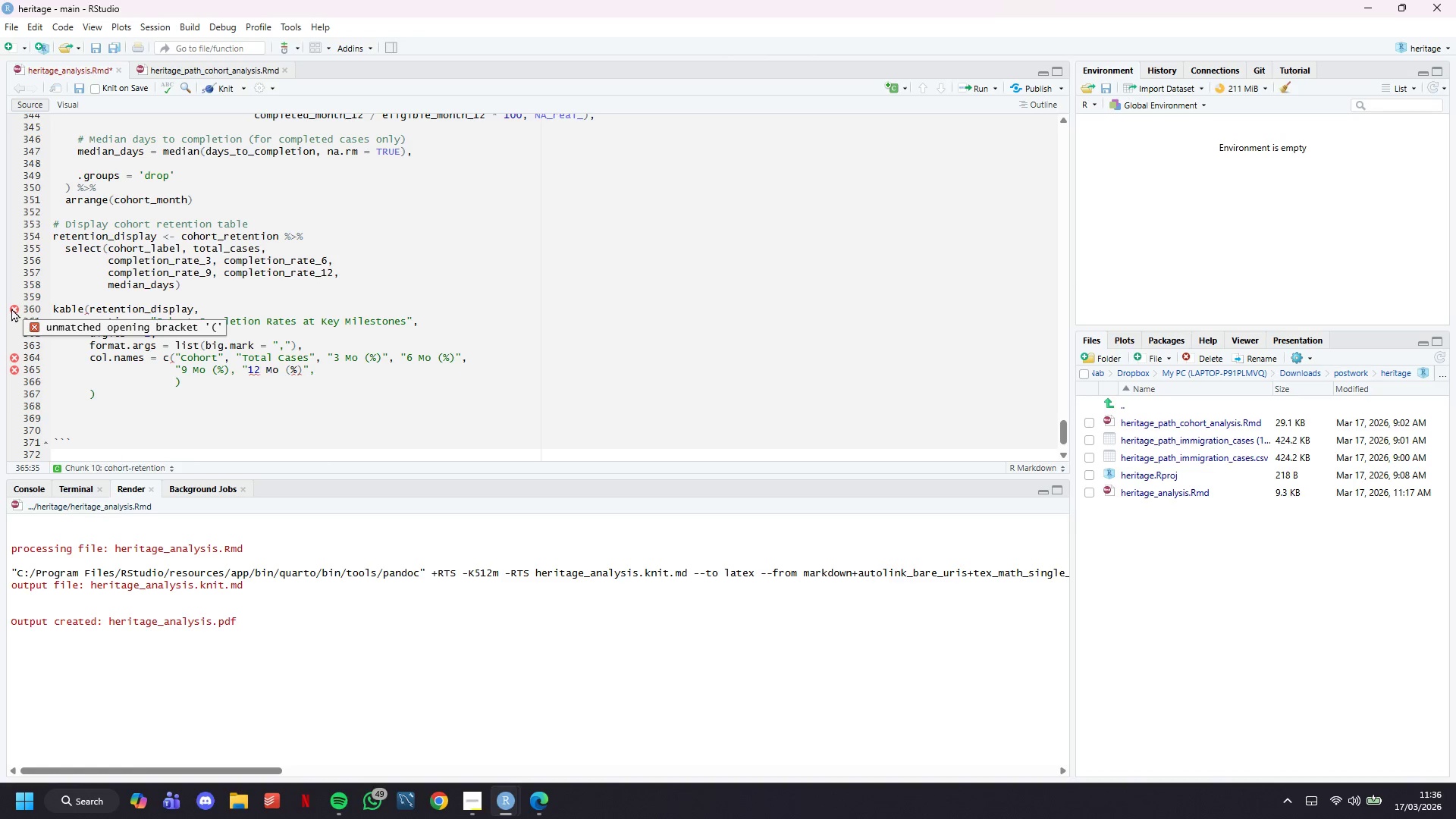 
left_click([11, 308])
 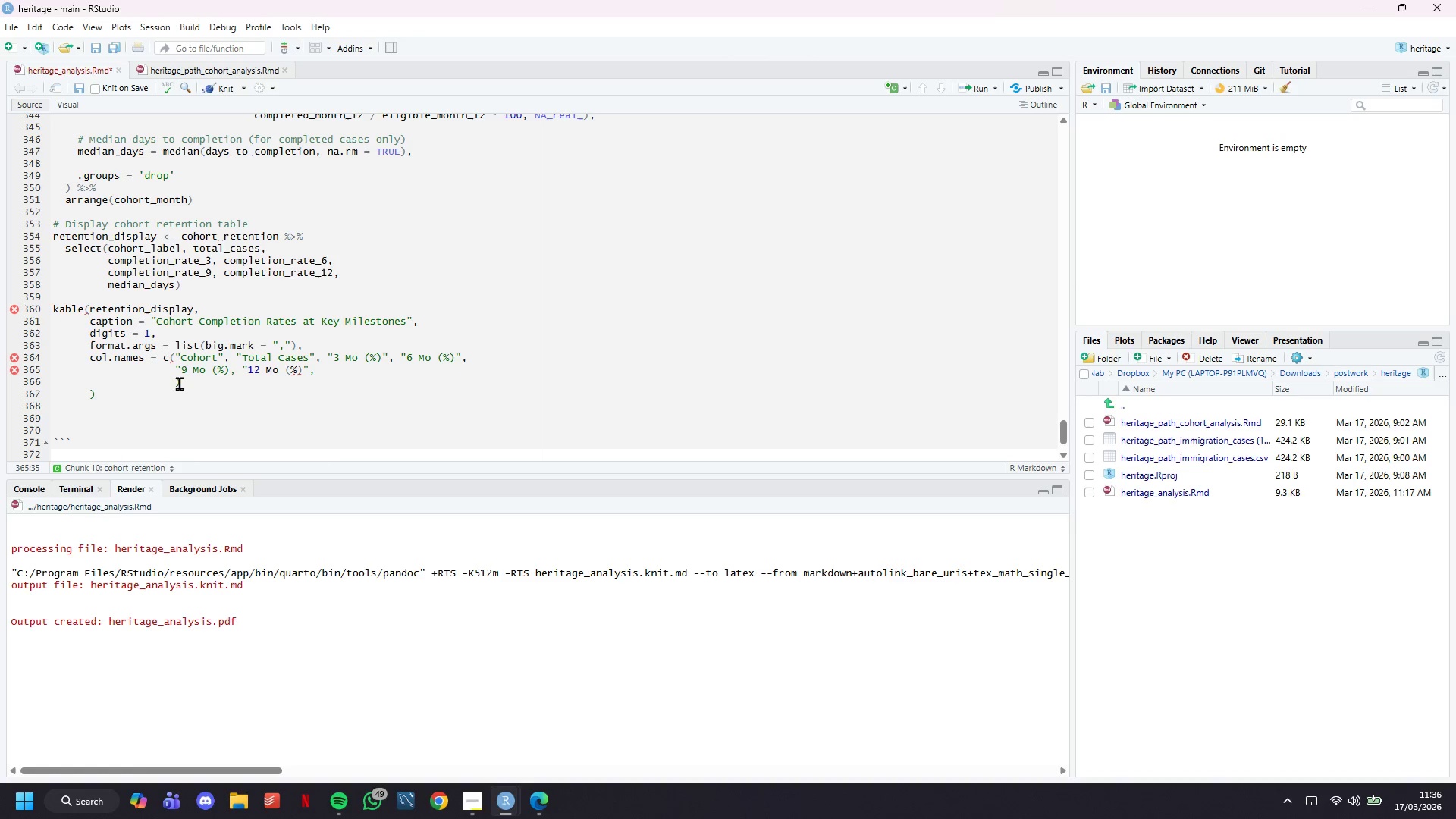 
left_click([184, 384])
 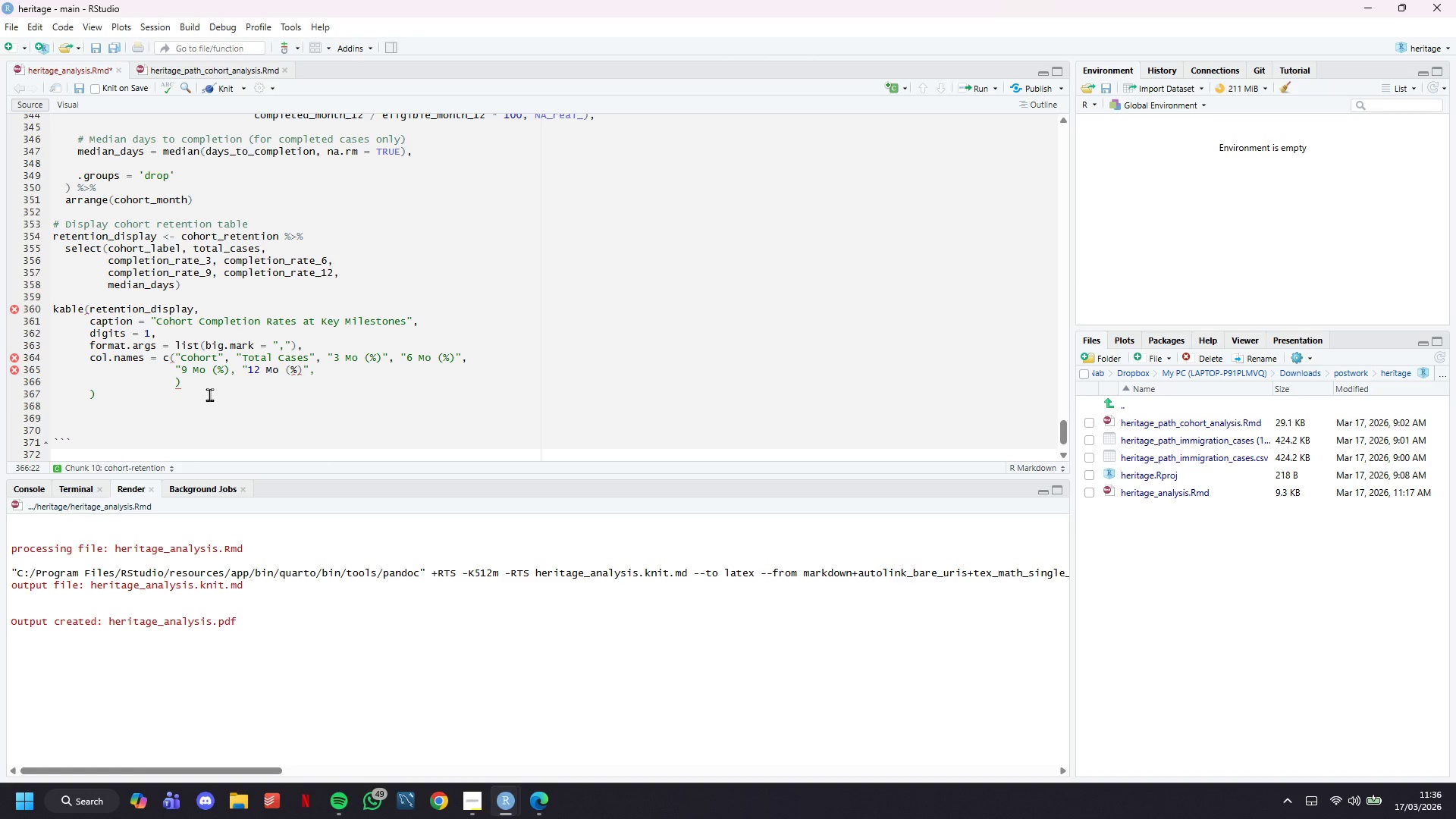 
key(ArrowLeft)
 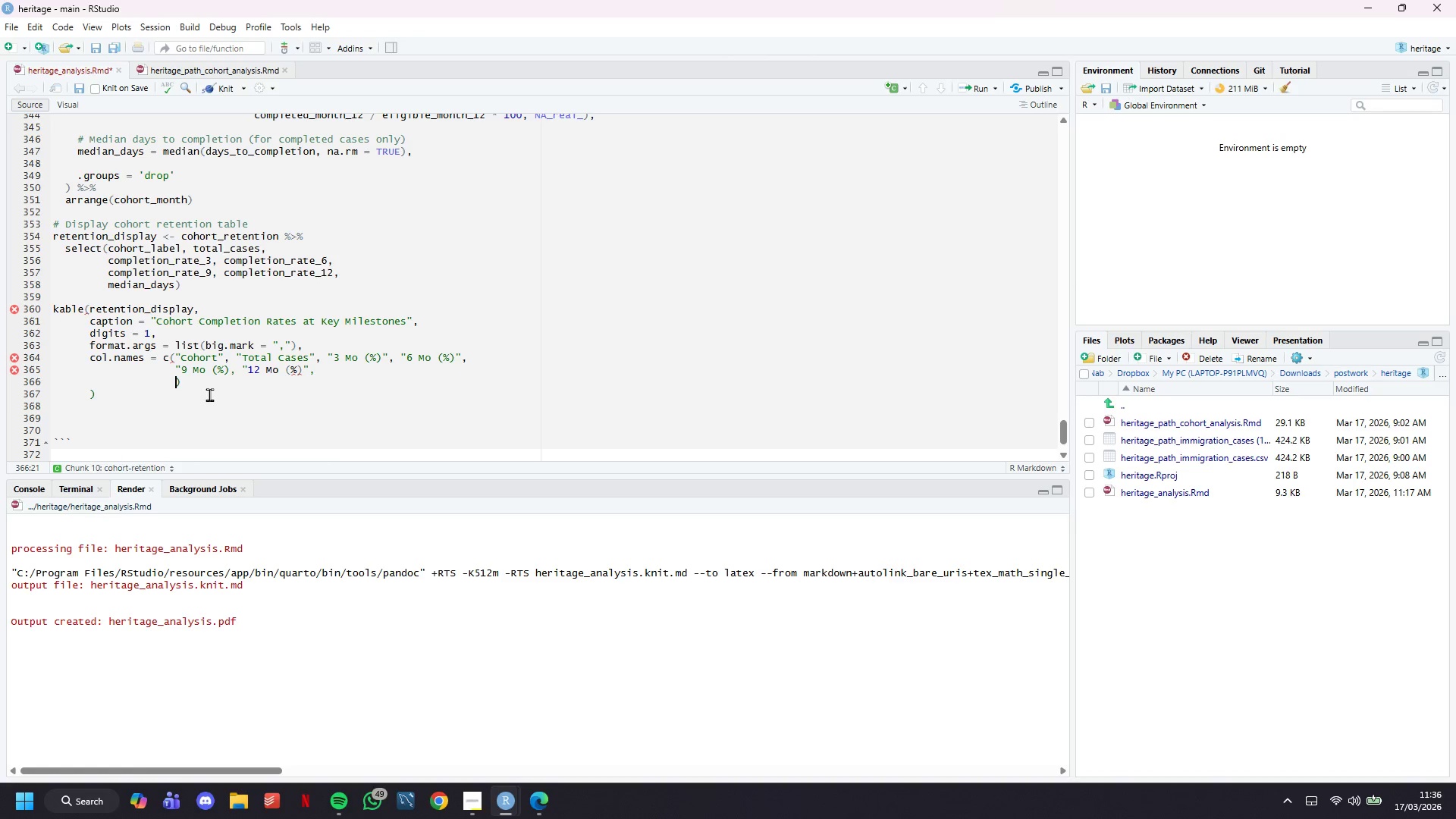 
key(ArrowRight)
 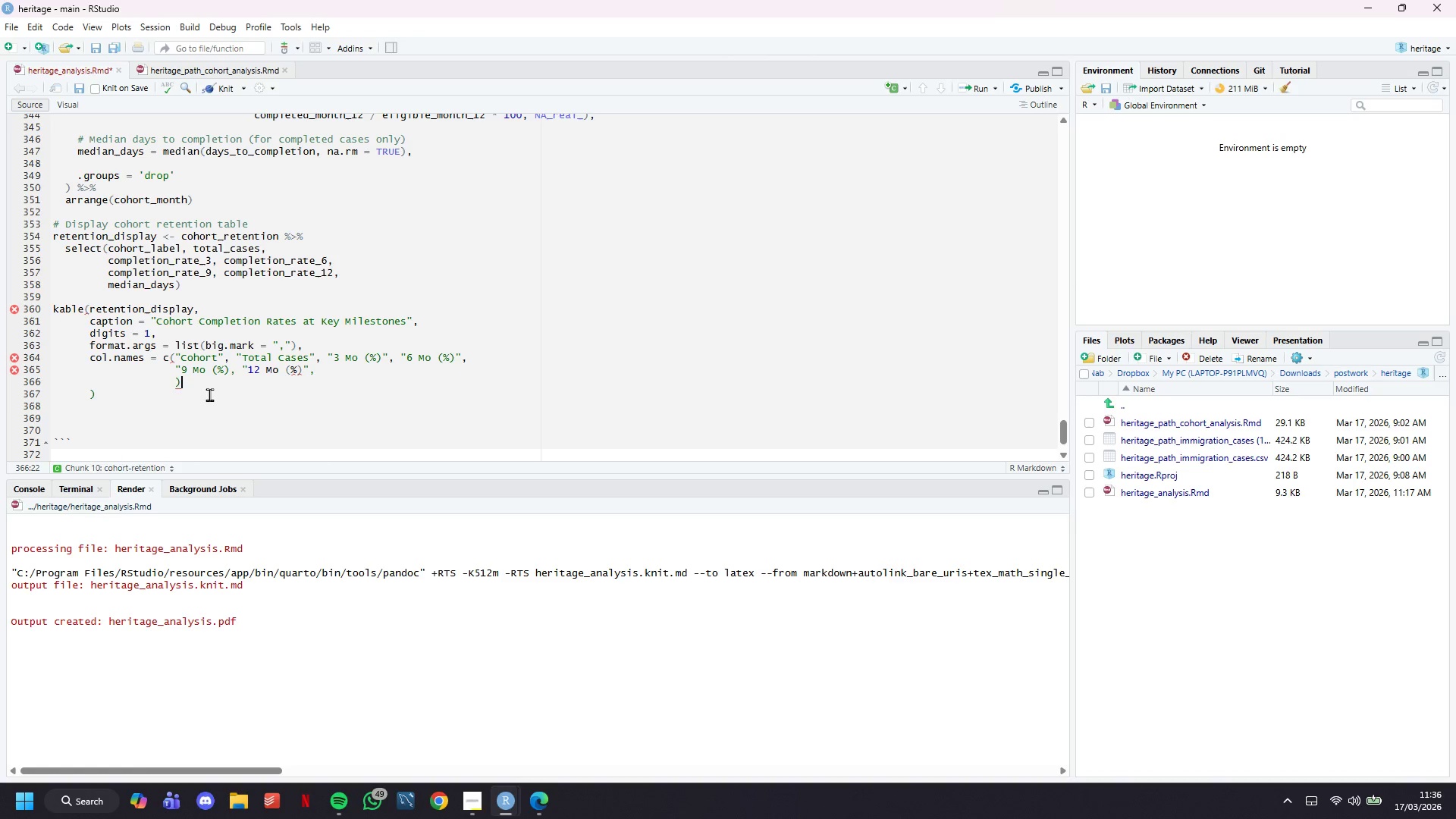 
key(Backspace)
 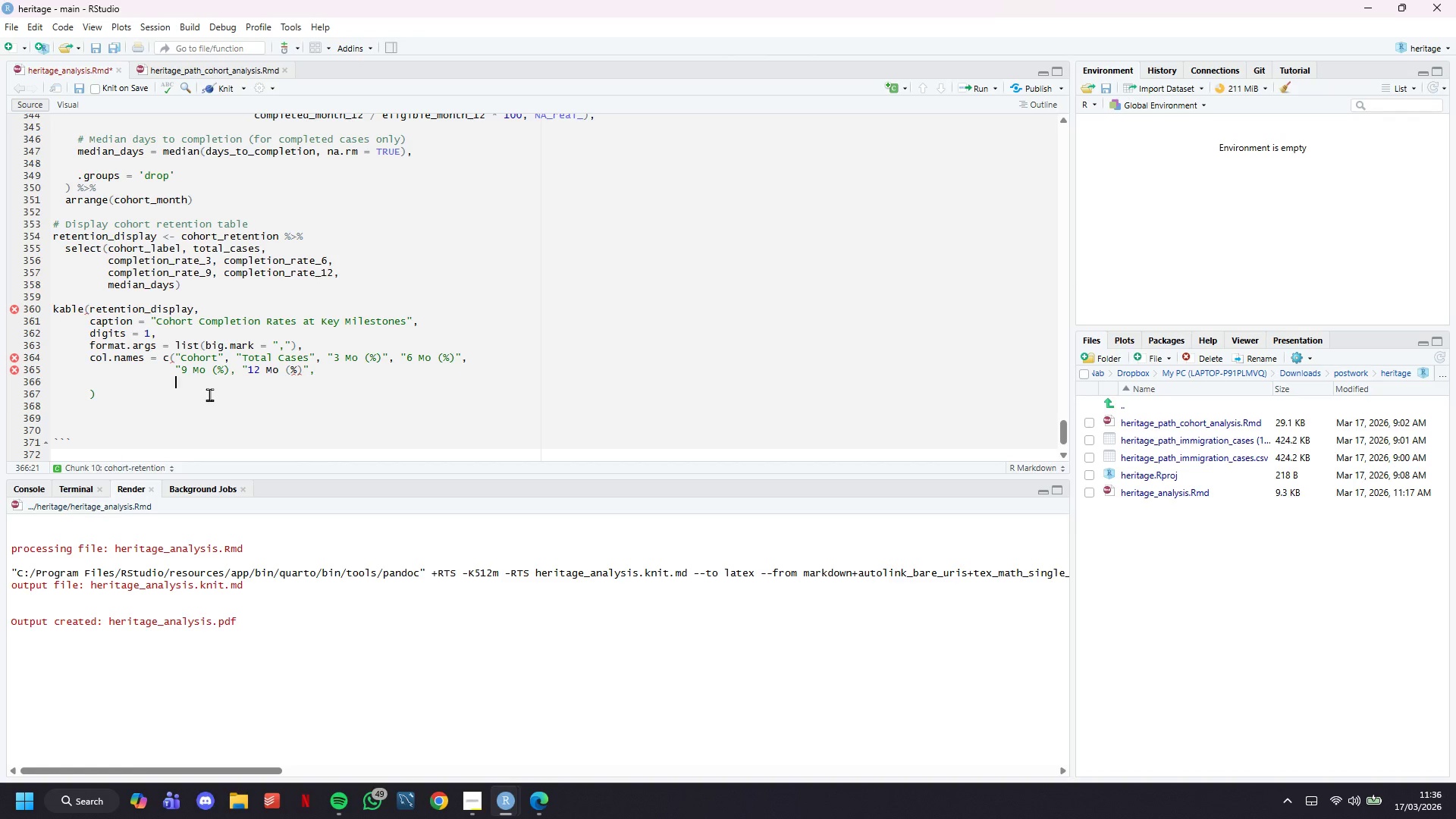 
key(ArrowDown)
 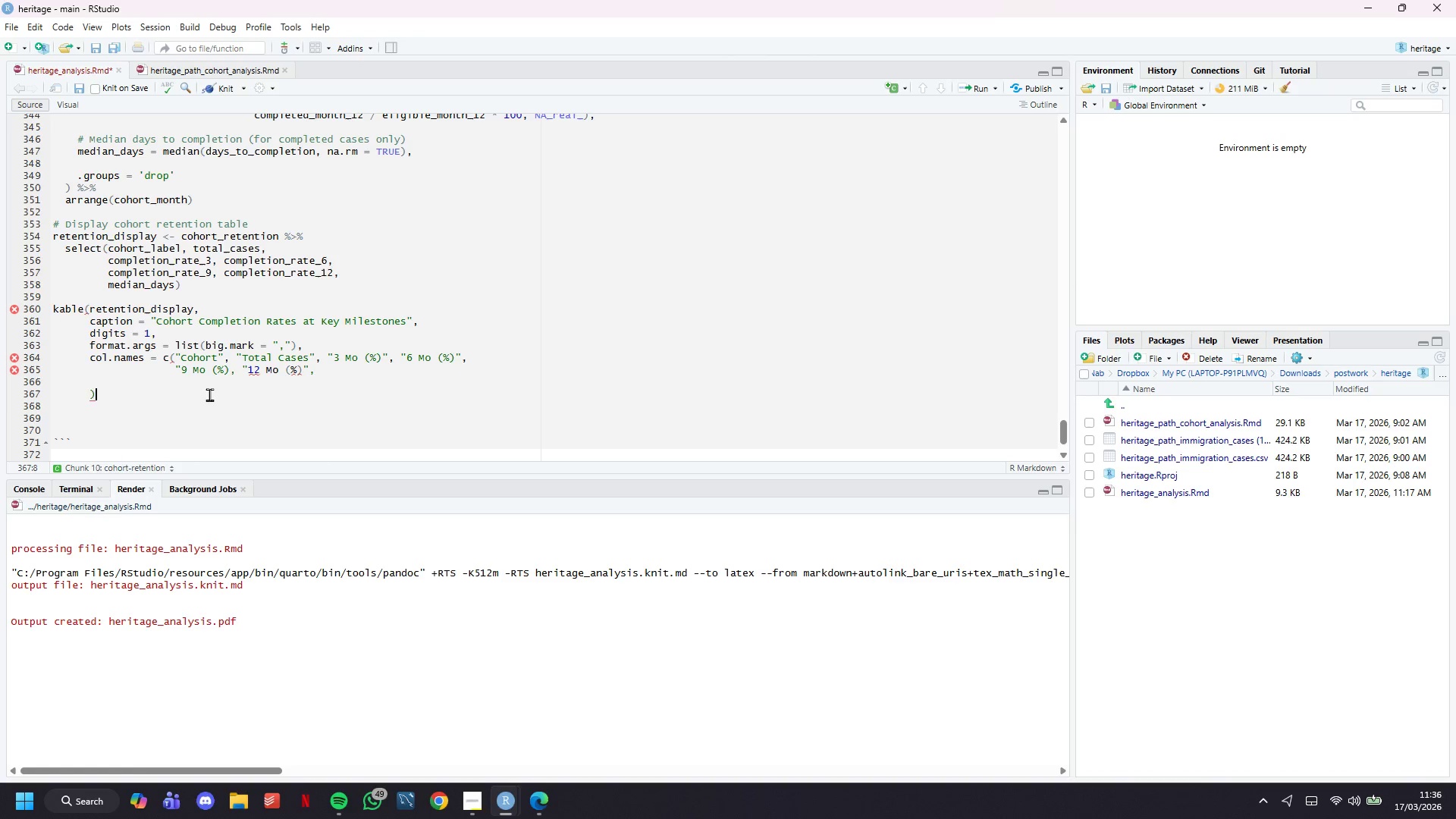 
key(ArrowUp)
 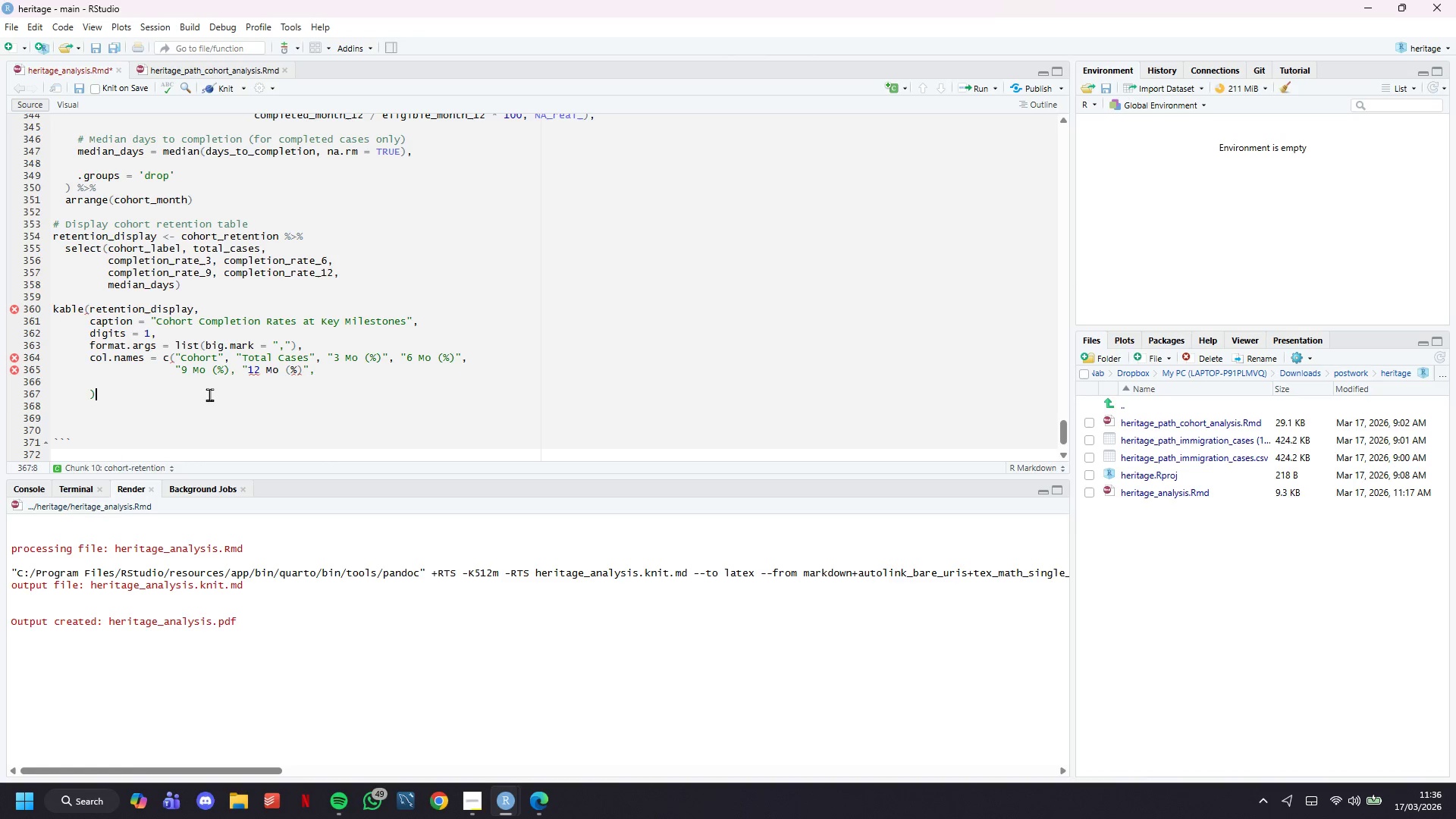 
key(ArrowDown)
 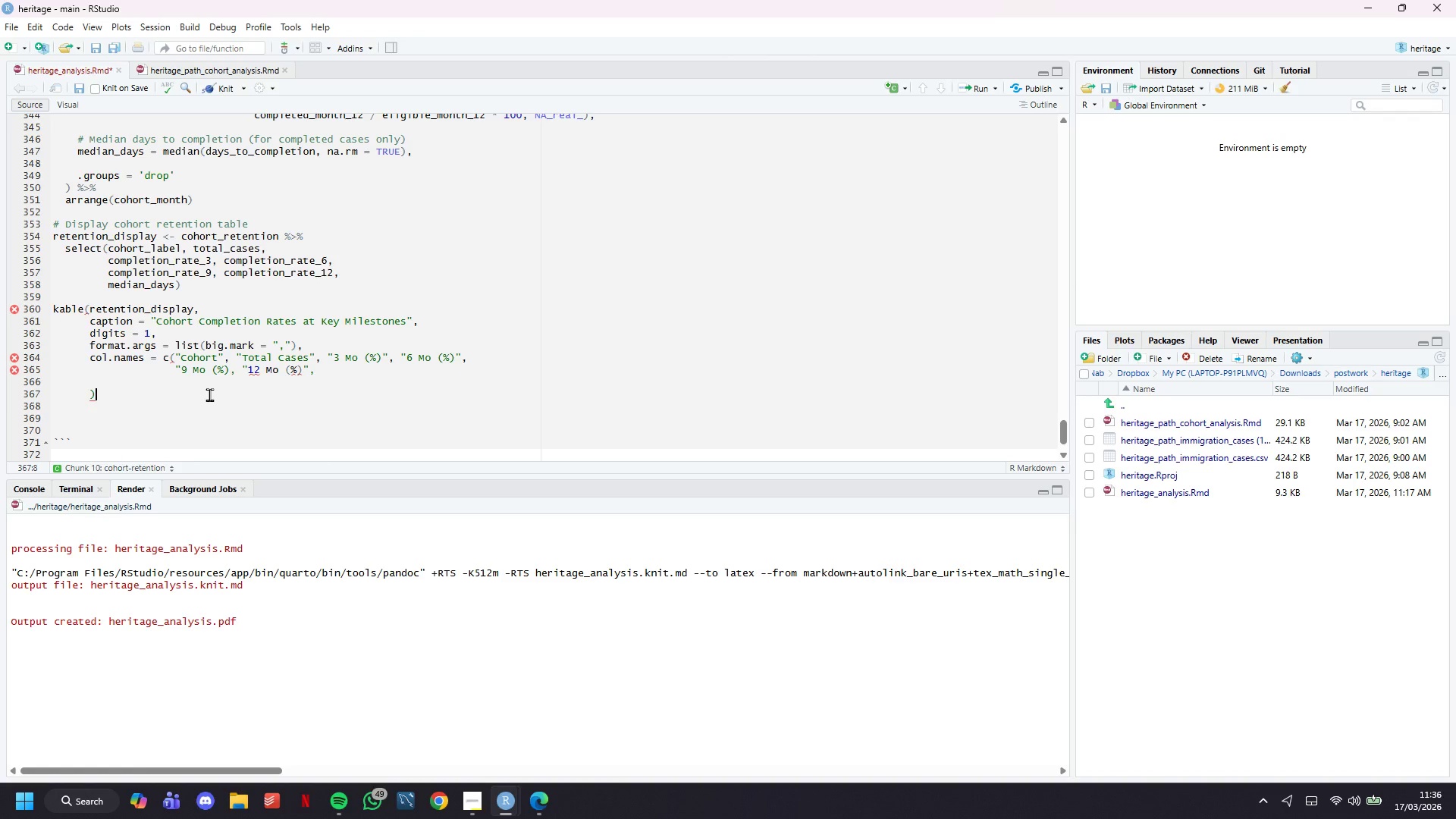 
type()))
 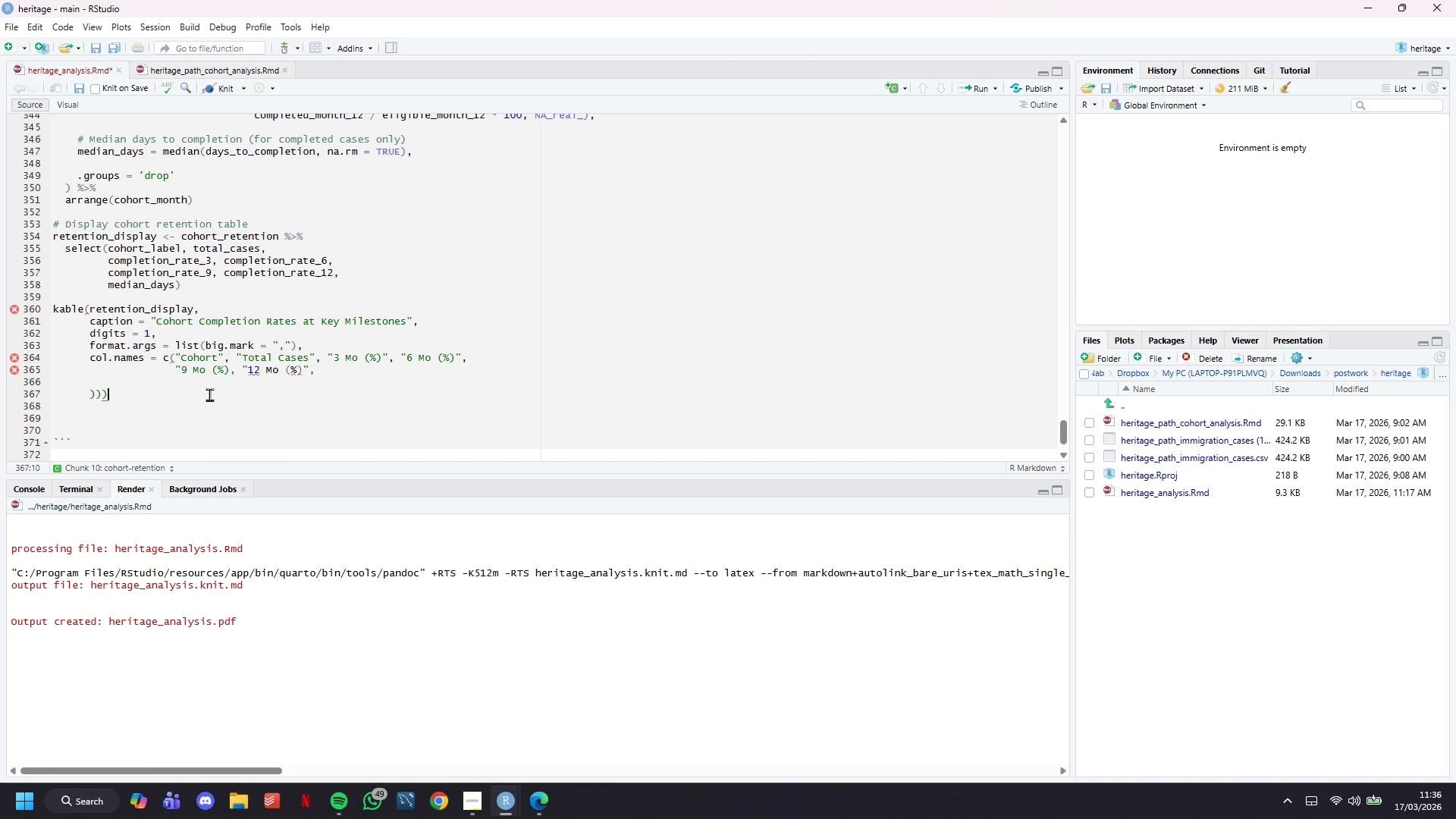 
left_click_drag(start_coordinate=[209, 394], to_coordinate=[15, 296])
 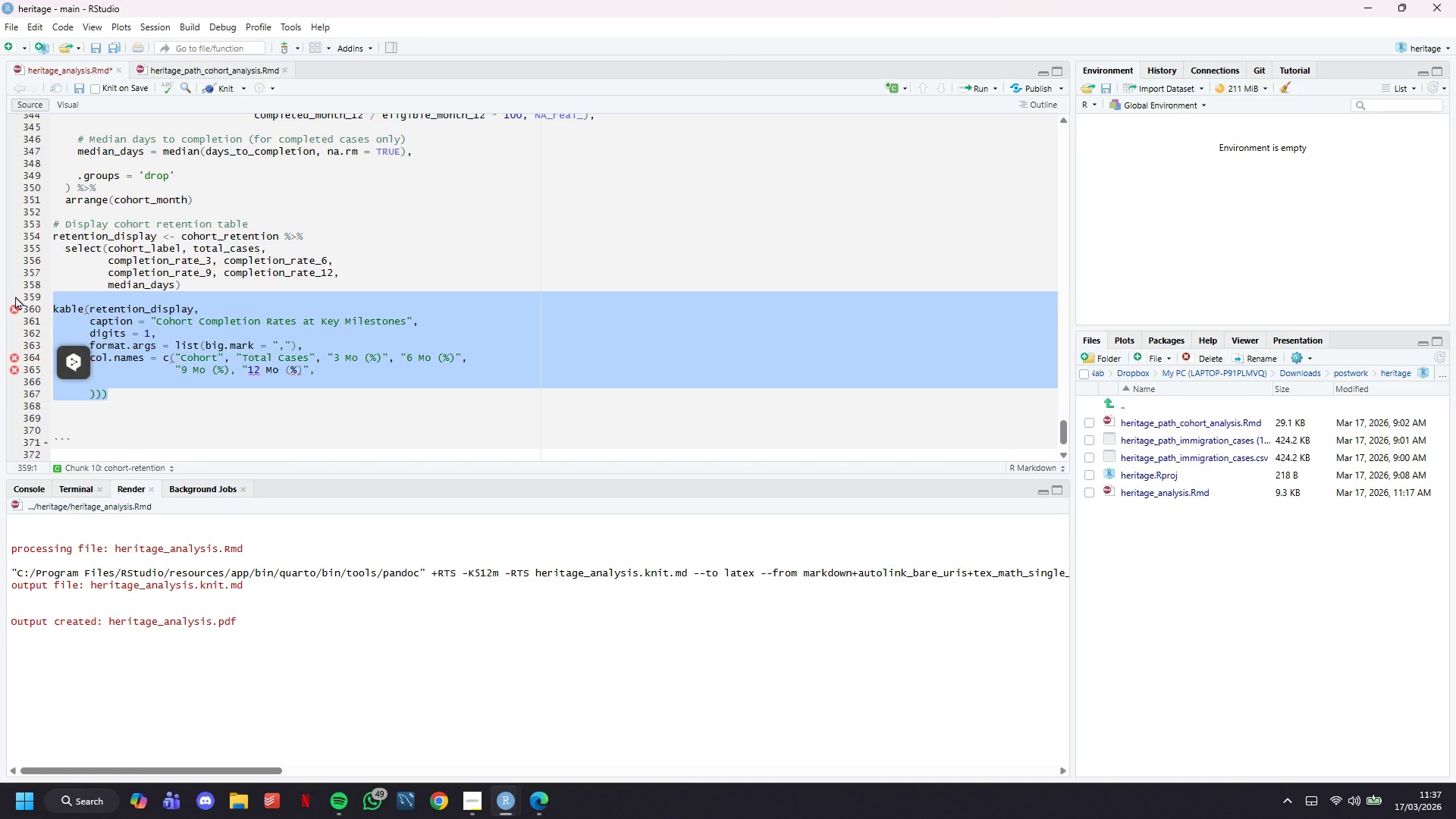 
key(Backspace)
 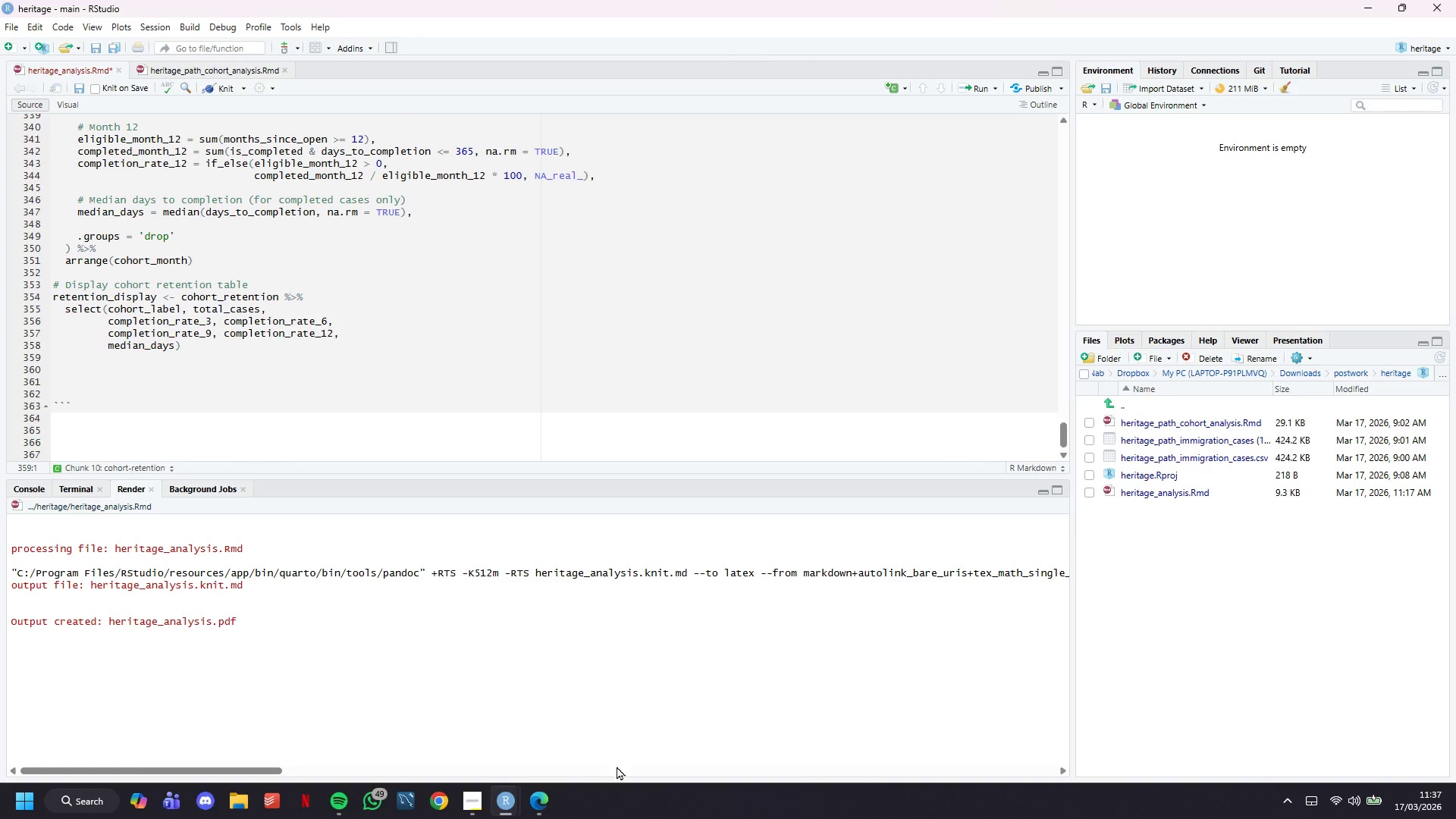 
left_click([548, 796])
 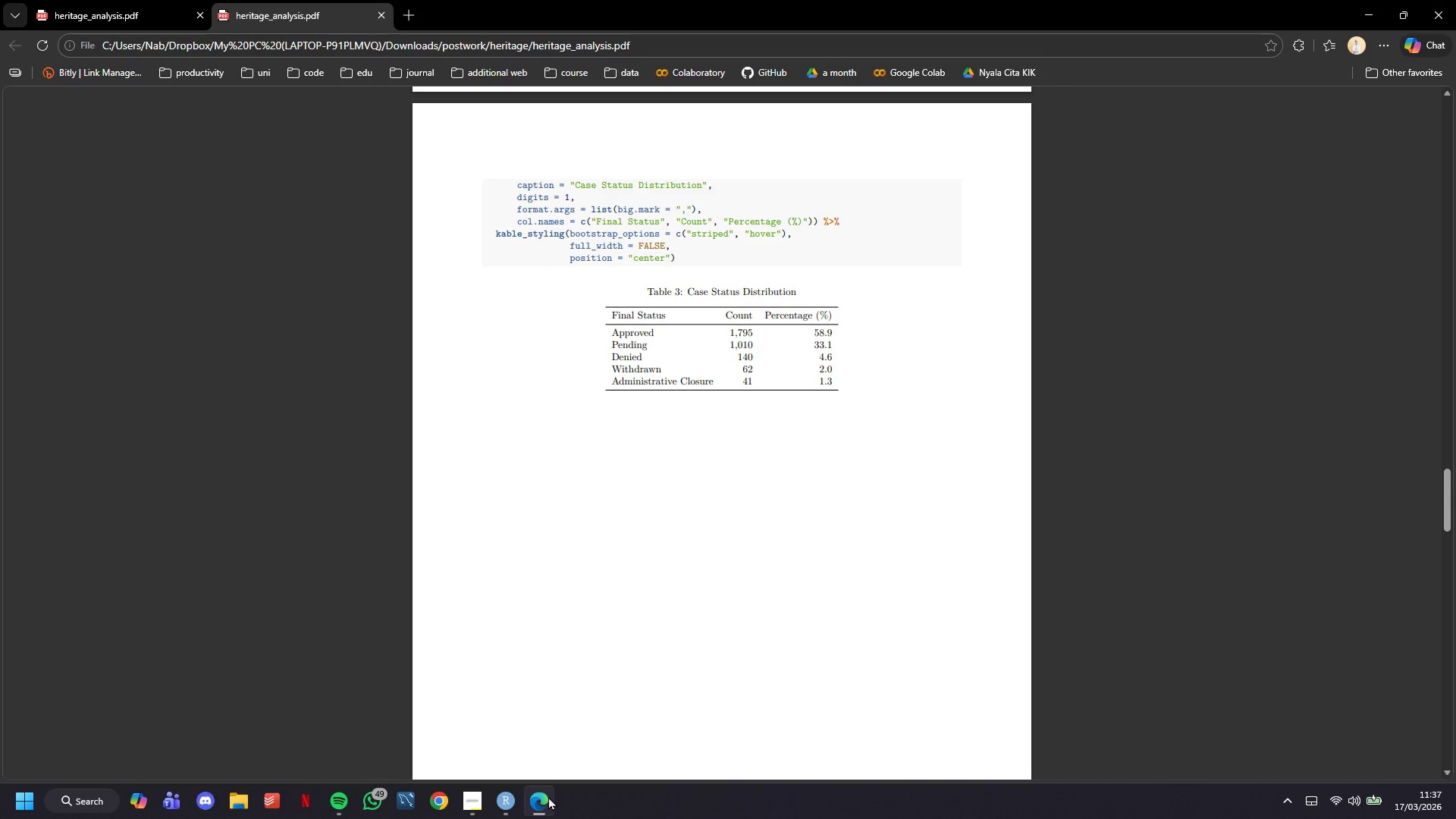 
left_click([548, 796])
 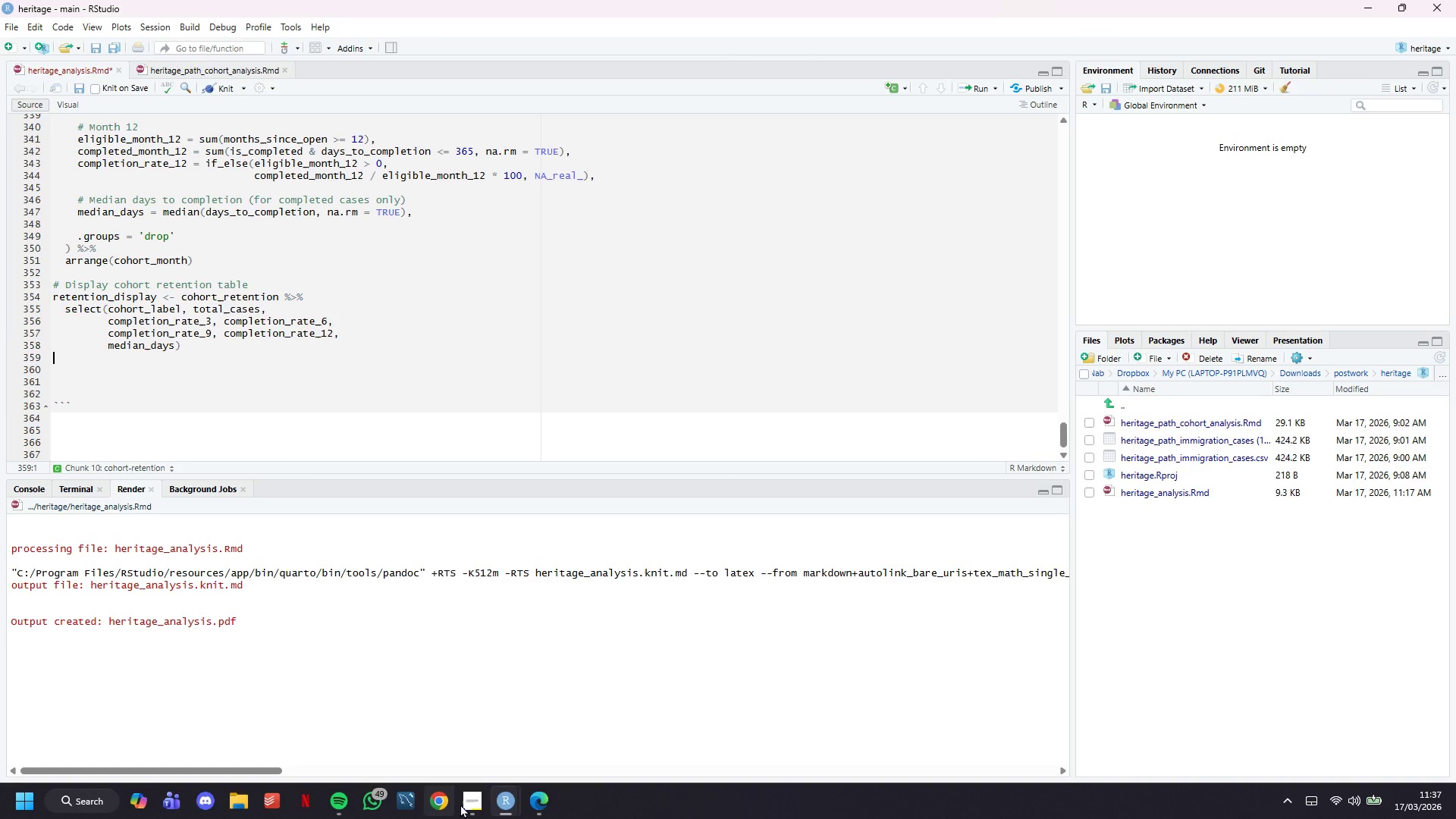 
left_click([467, 805])